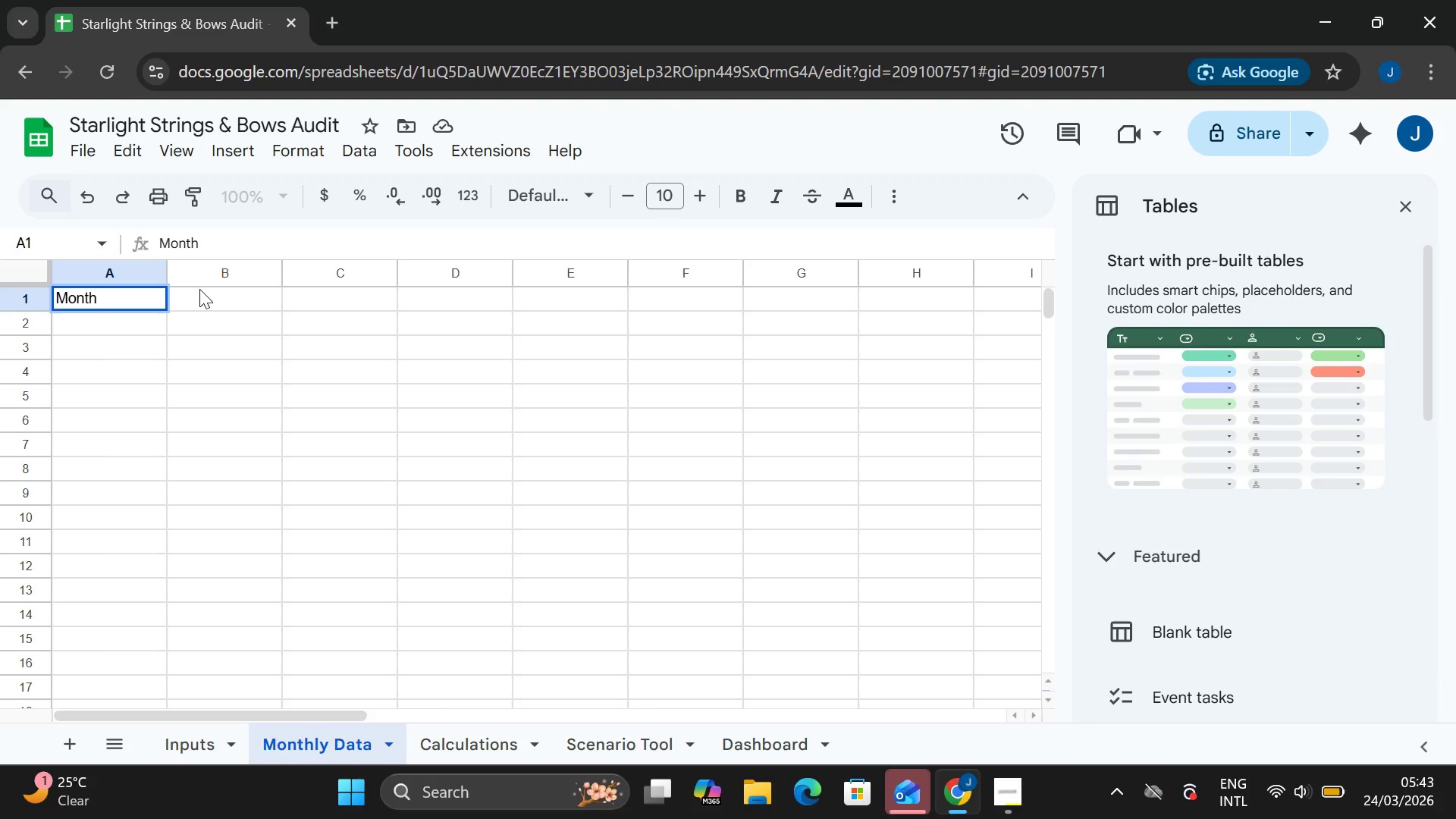 
double_click([201, 293])
 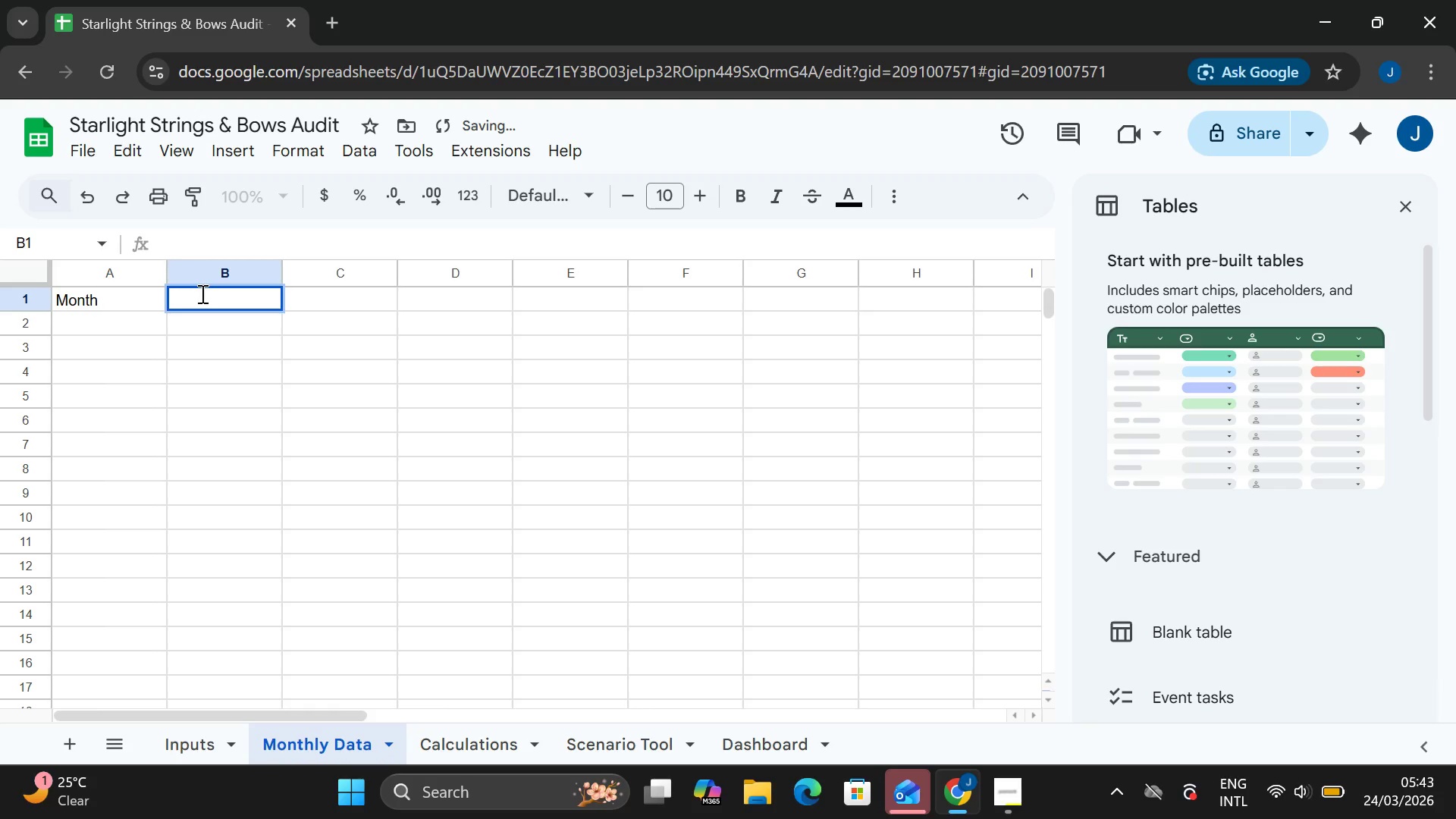 
type(Private Lessons (hrs))
 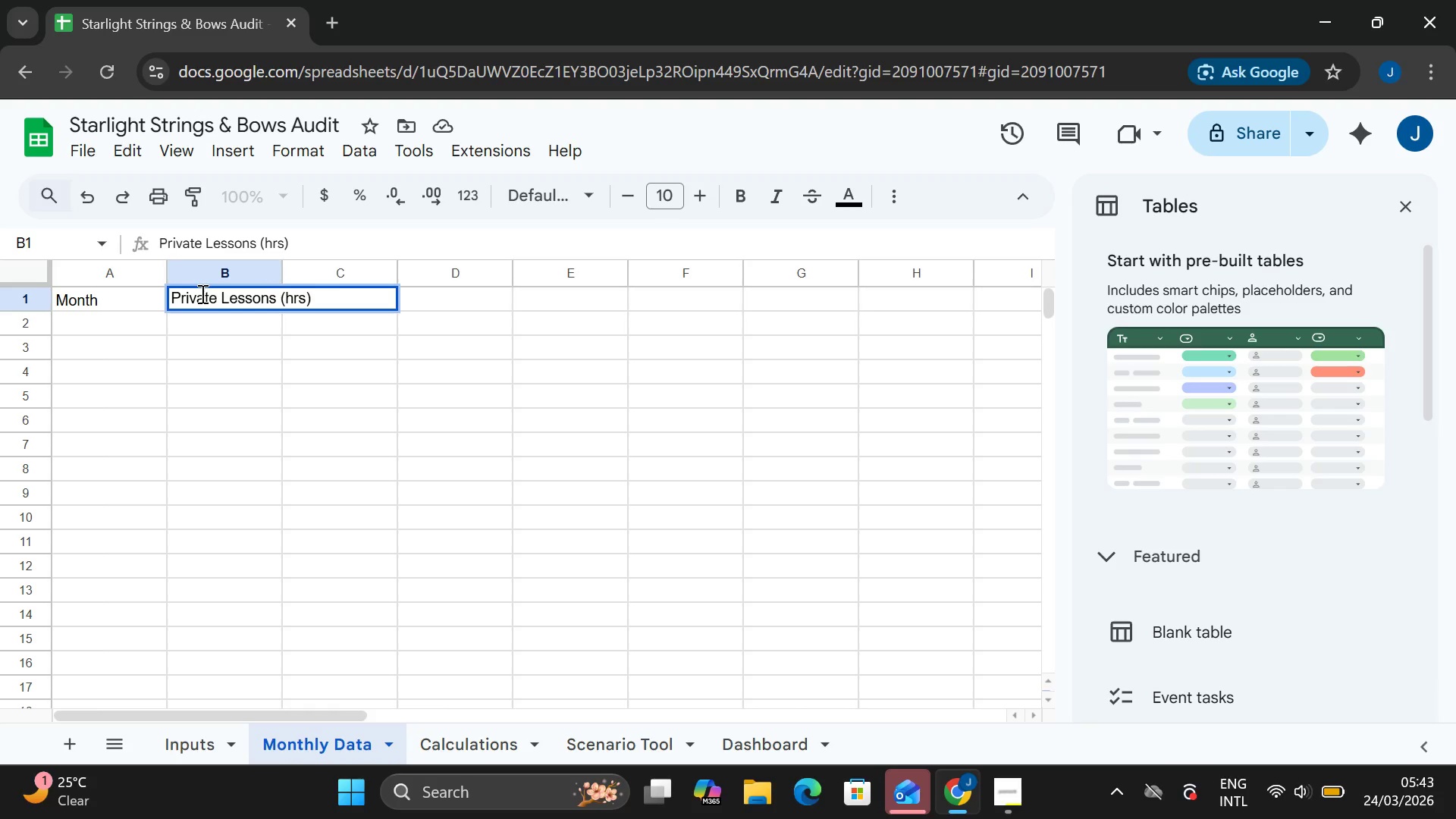 
left_click([400, 379])
 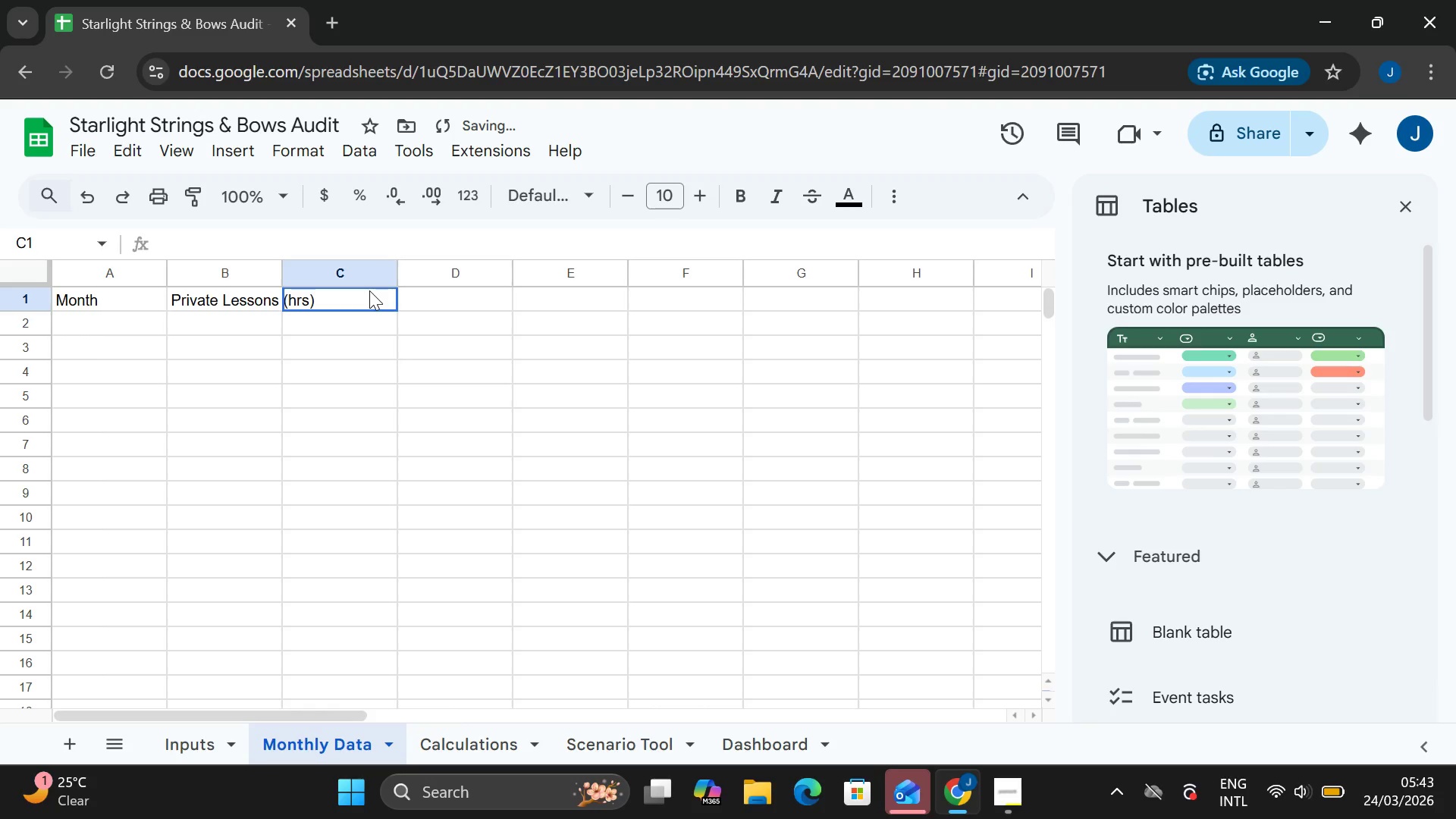 
double_click([369, 290])
 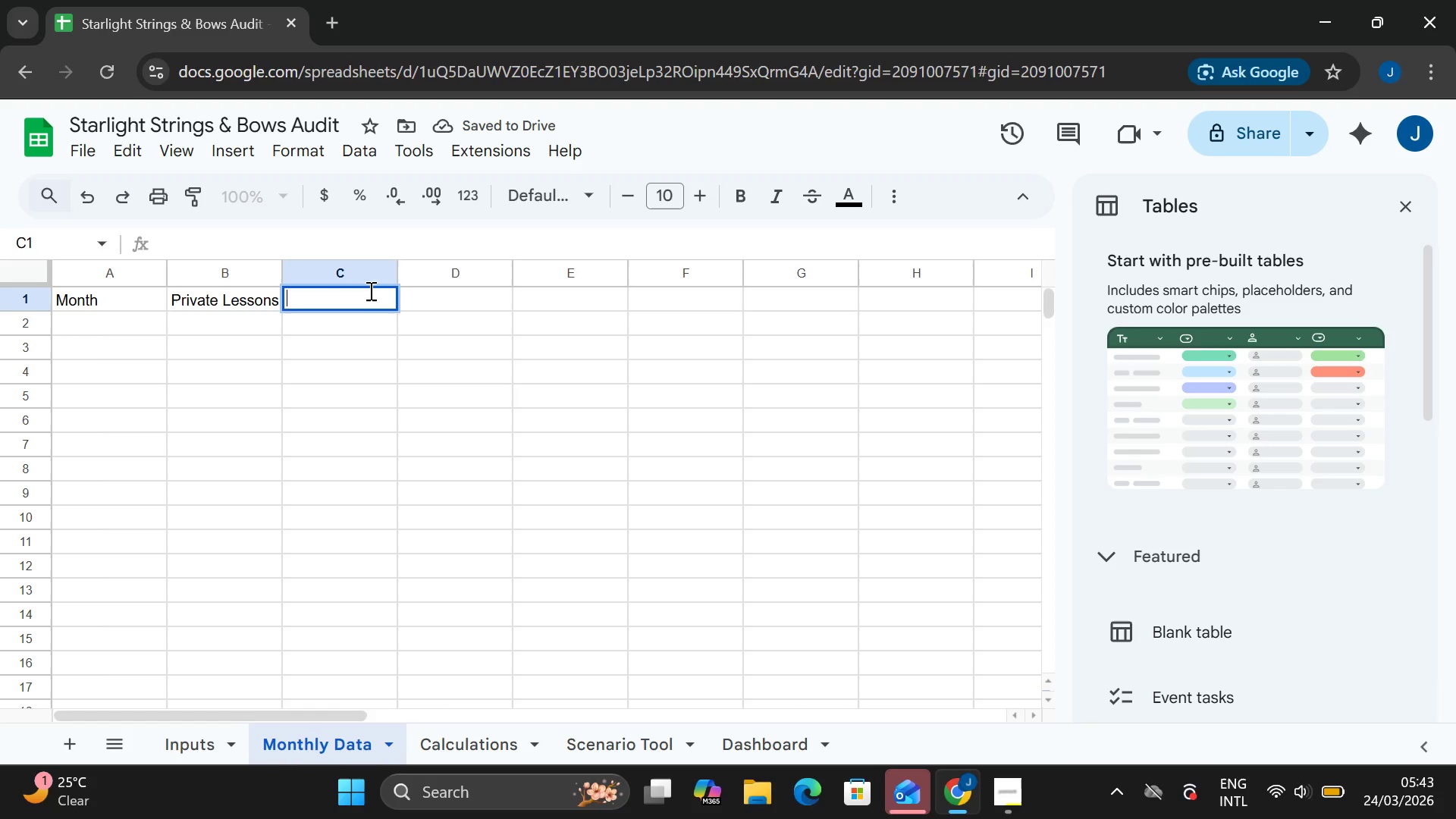 
type(Group Students)
 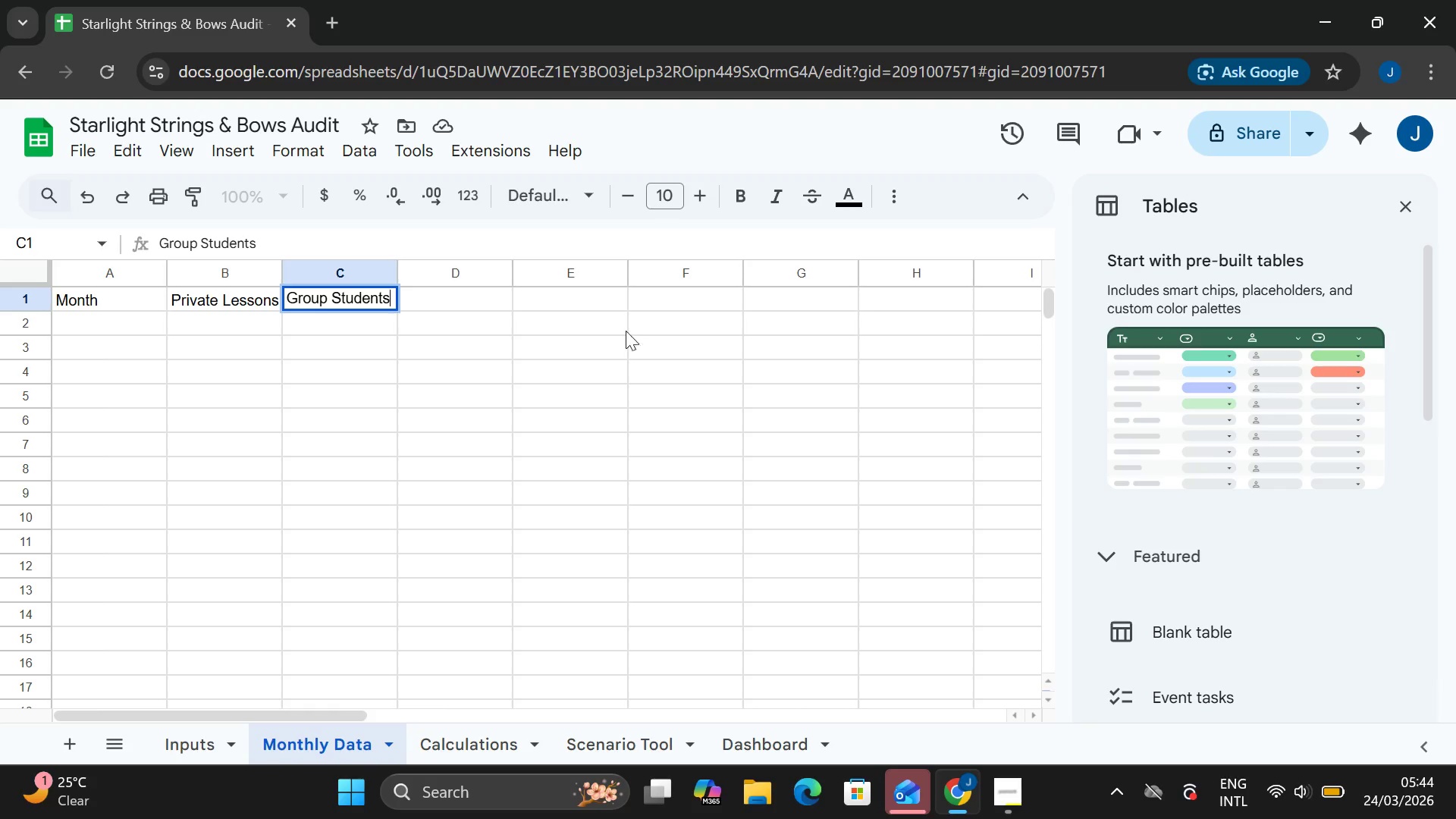 
left_click([470, 285])
 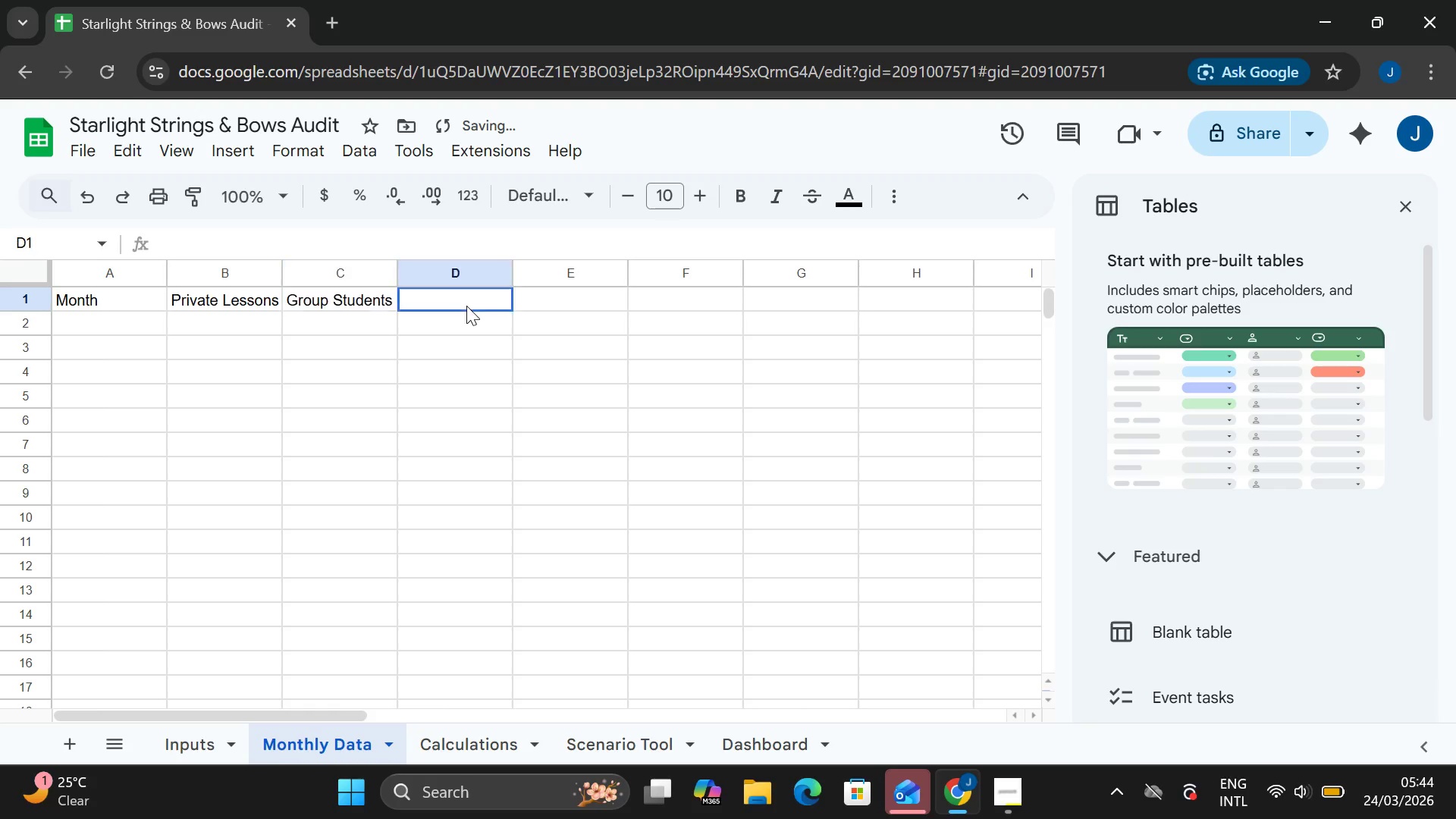 
double_click([466, 306])
 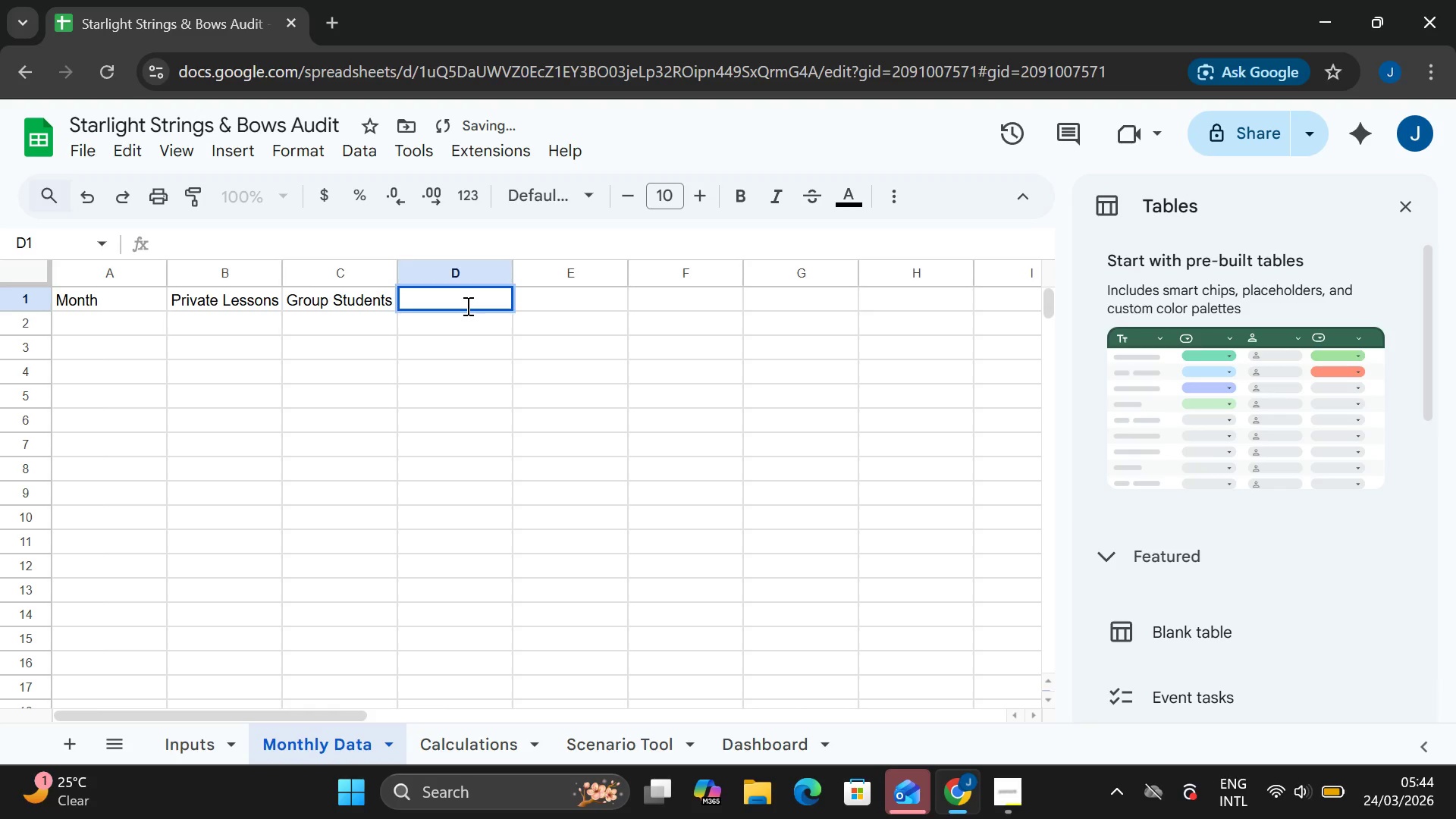 
type(Rentals)
 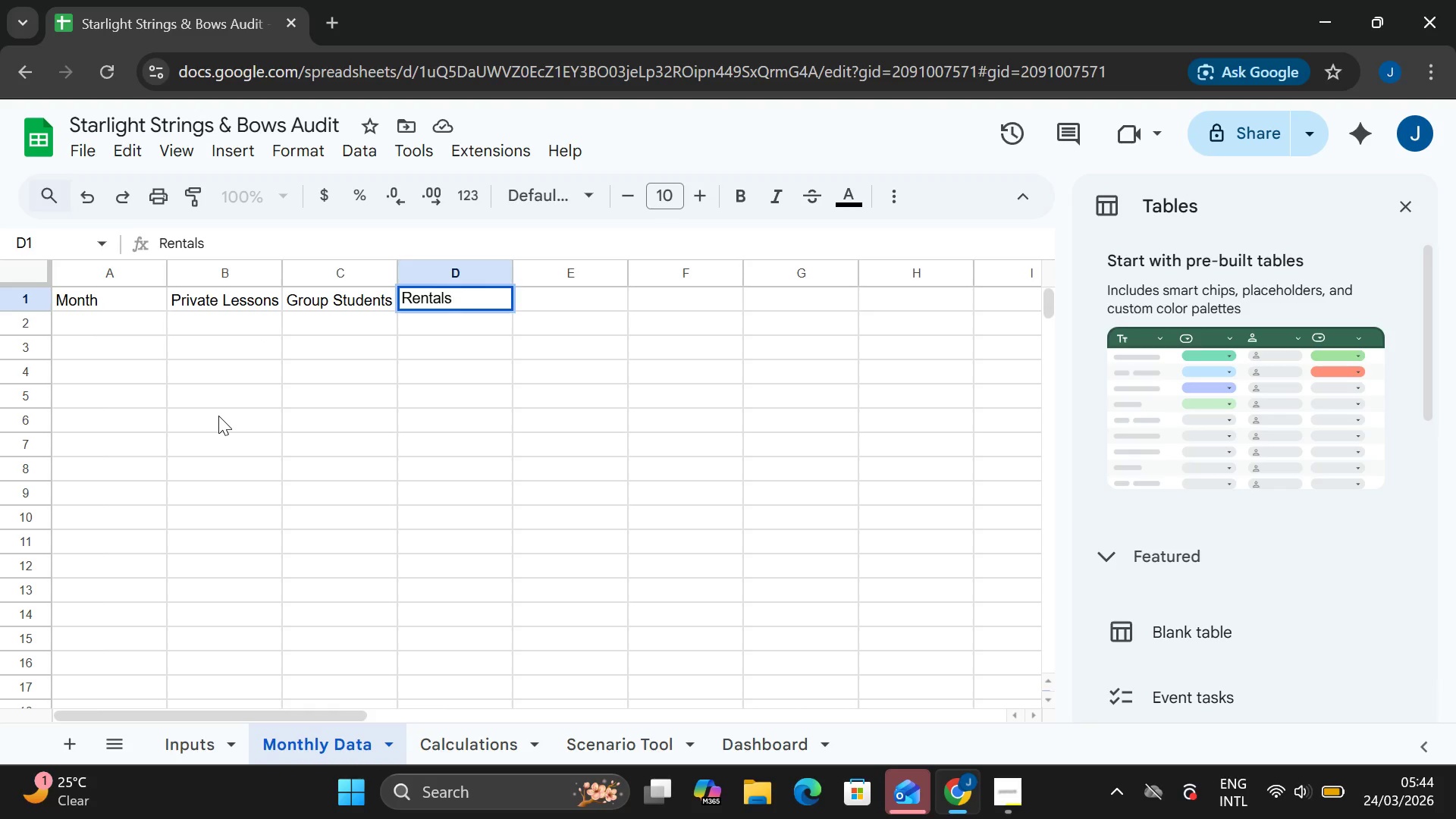 
wait(12.95)
 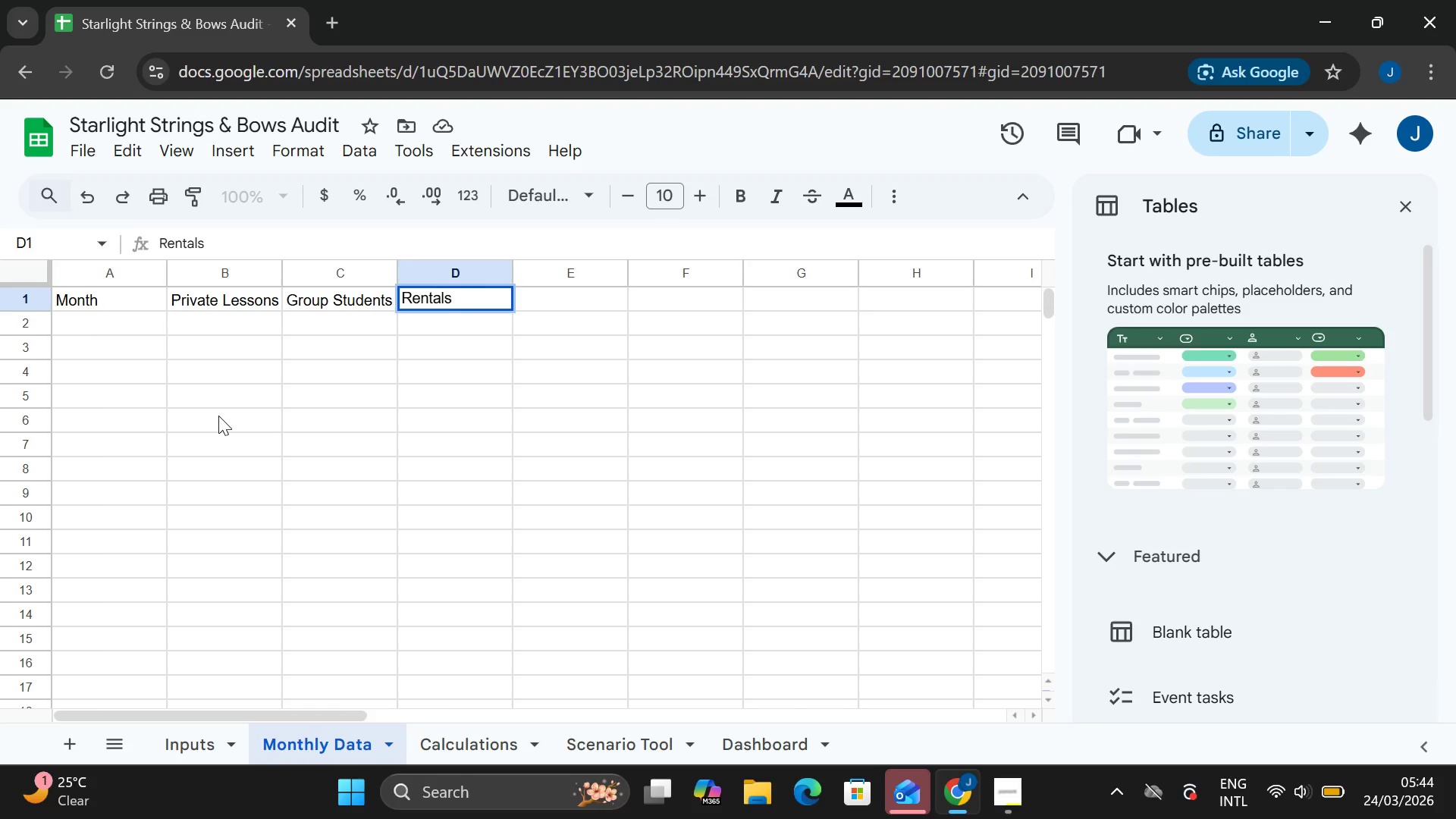 
double_click([66, 319])
 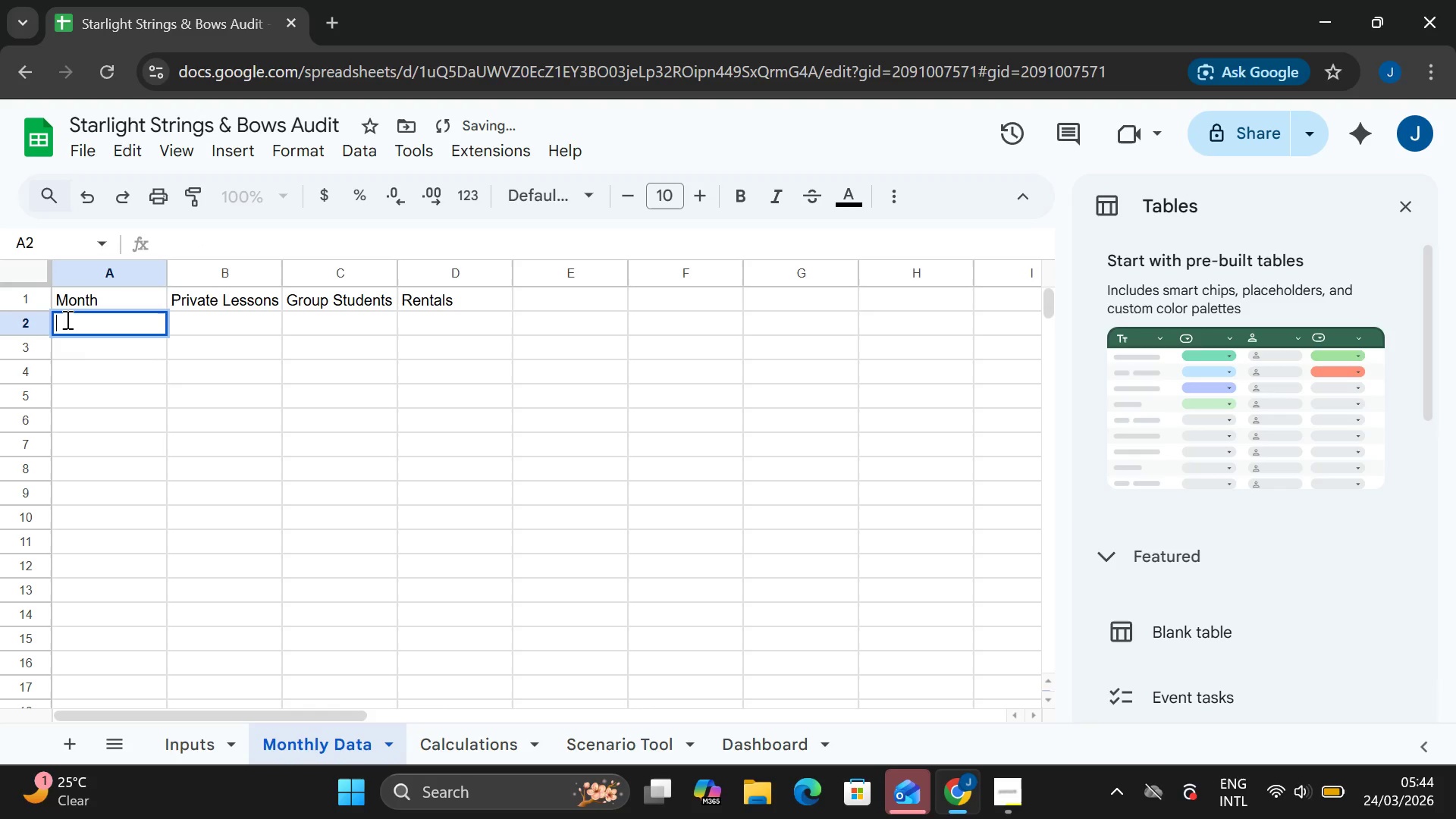 
type(Jan)
 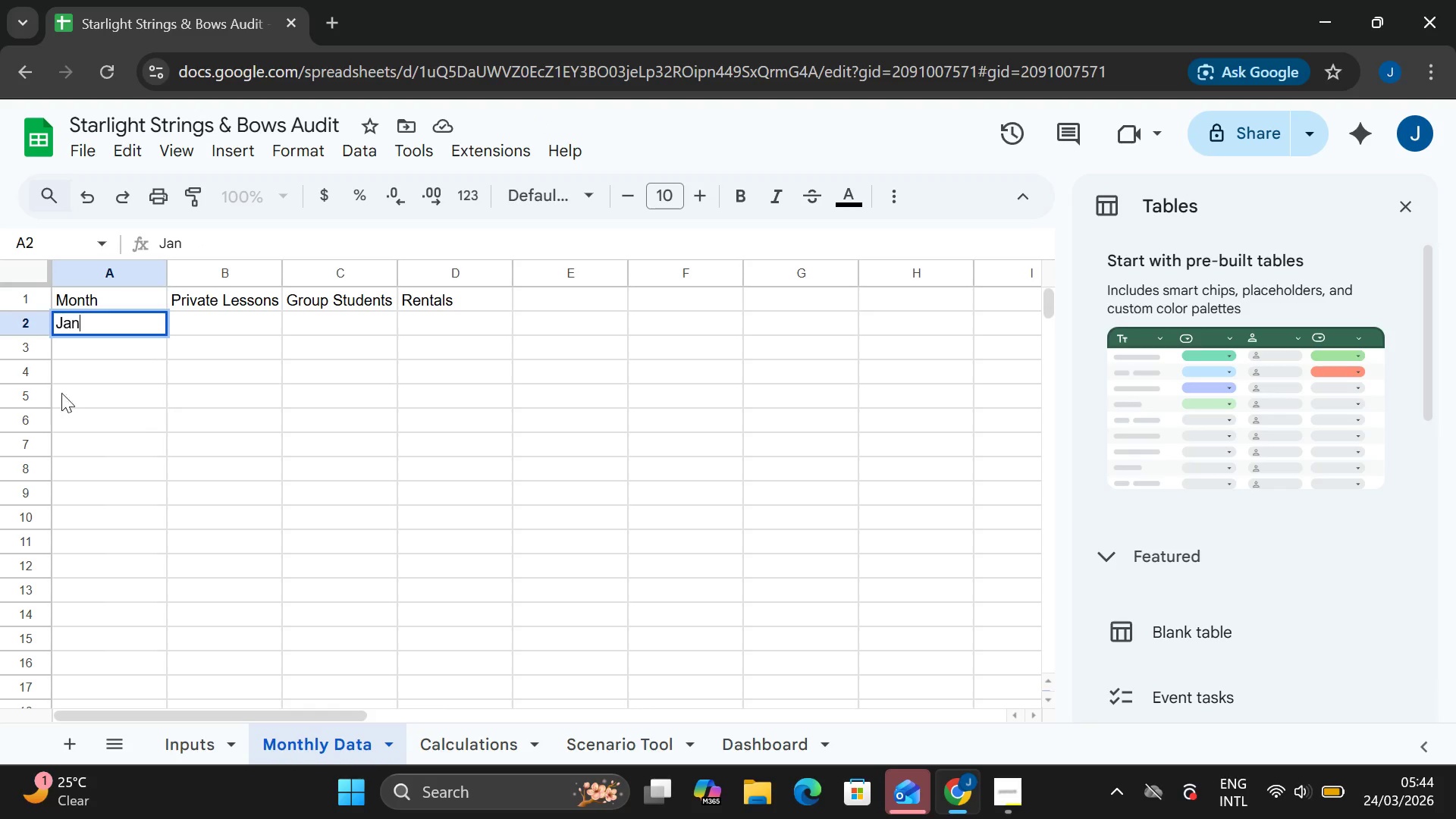 
left_click([89, 343])
 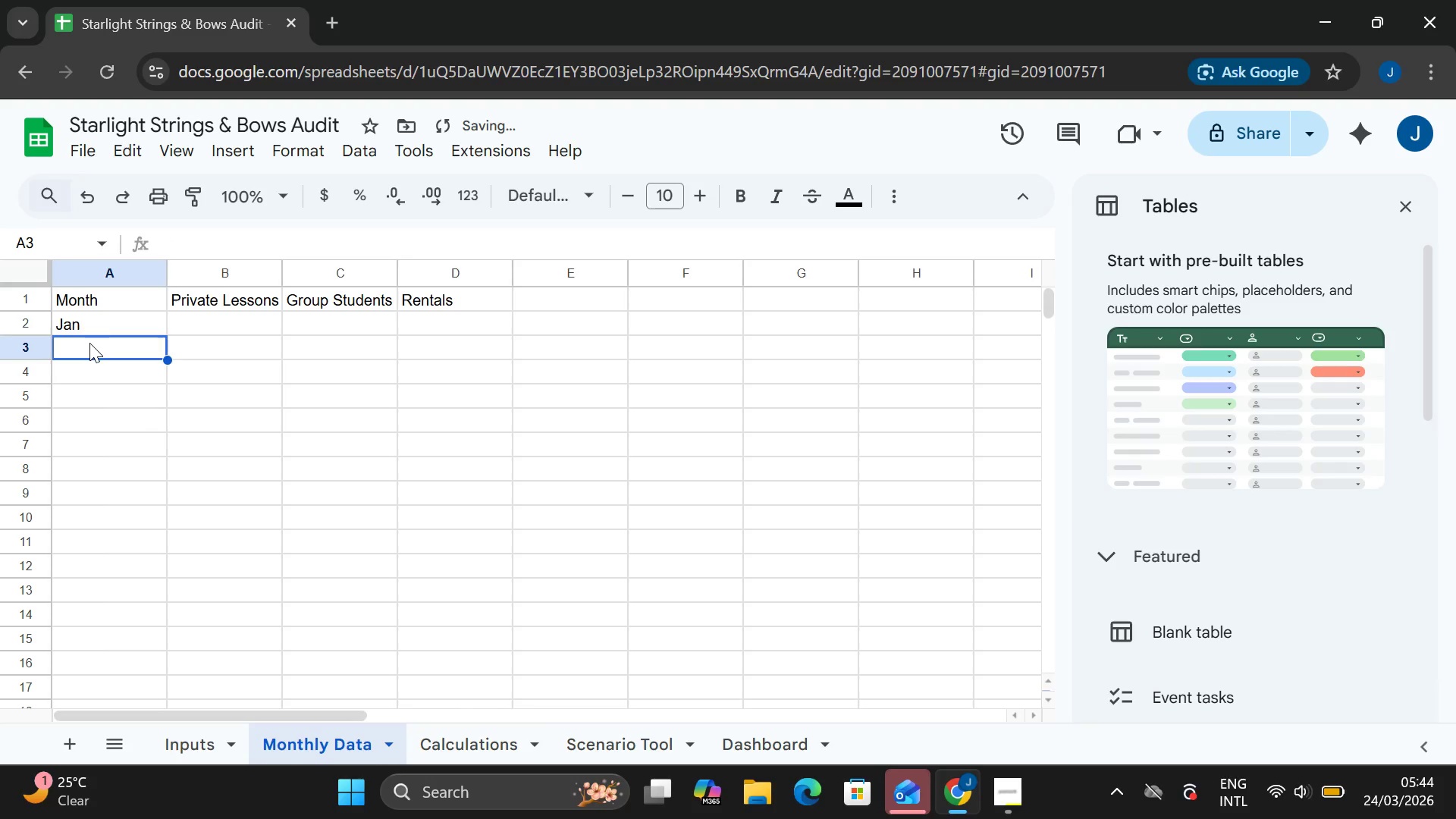 
double_click([89, 343])
 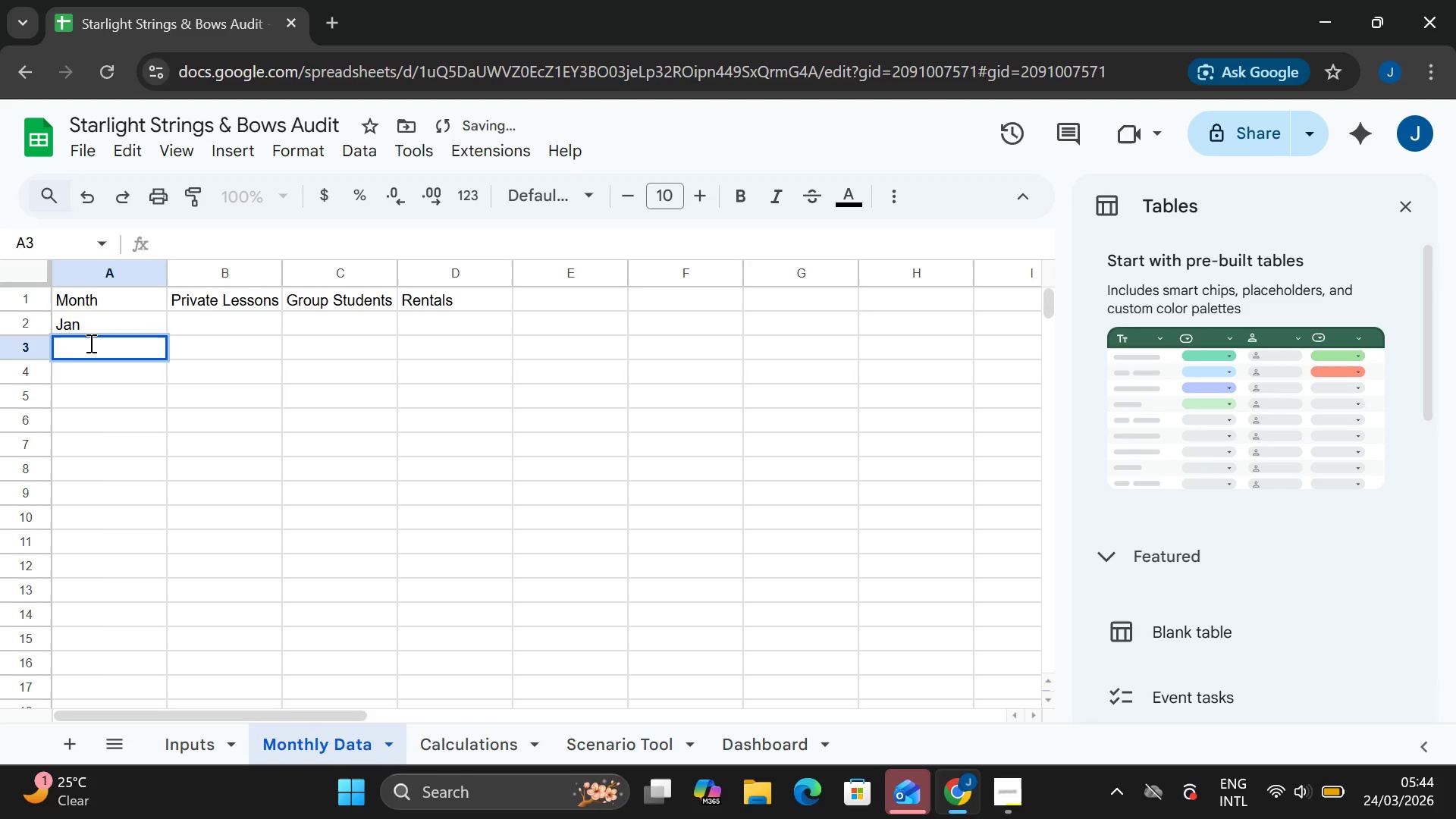 
key(CapsLock)
 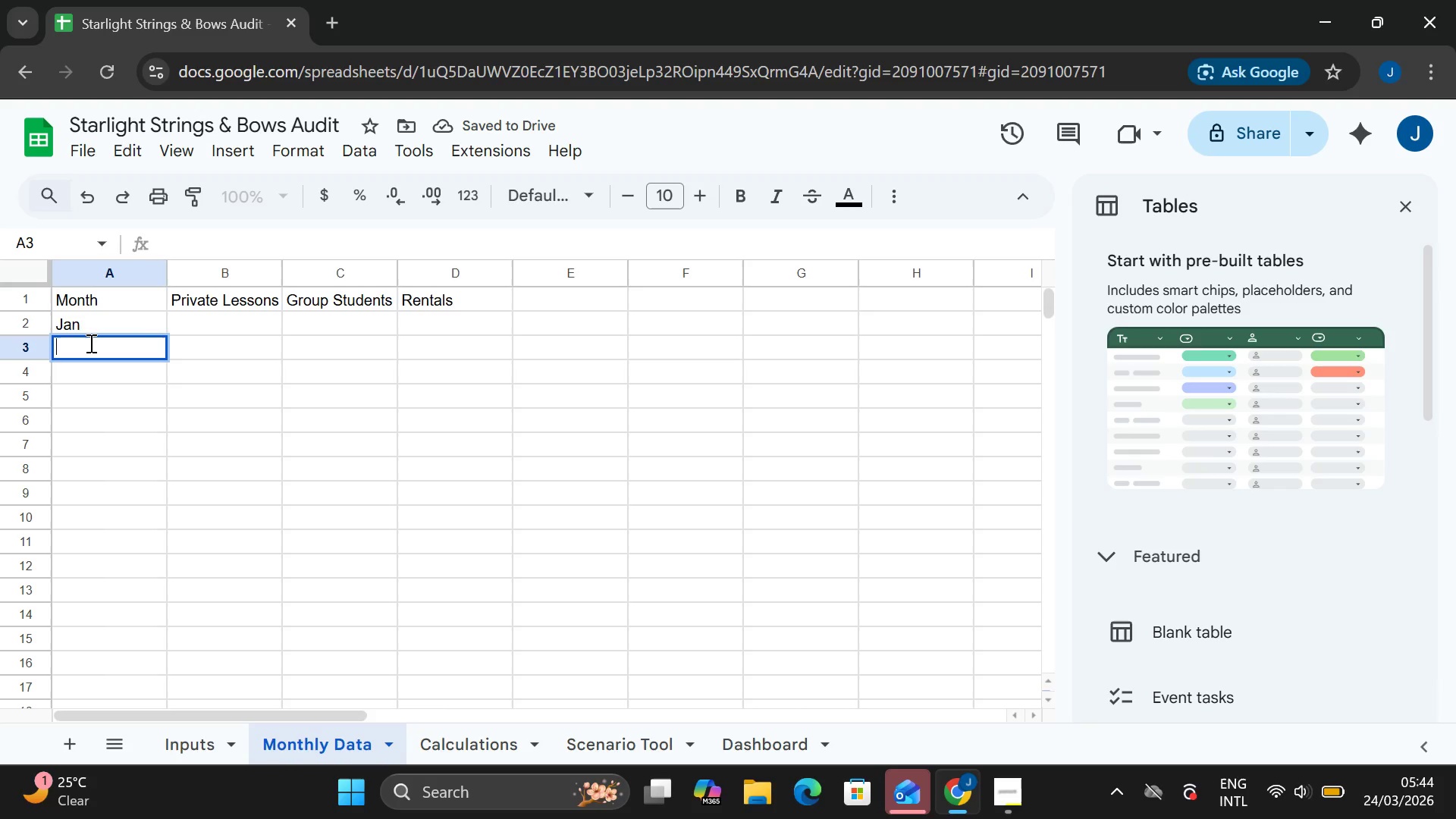 
key(F)
 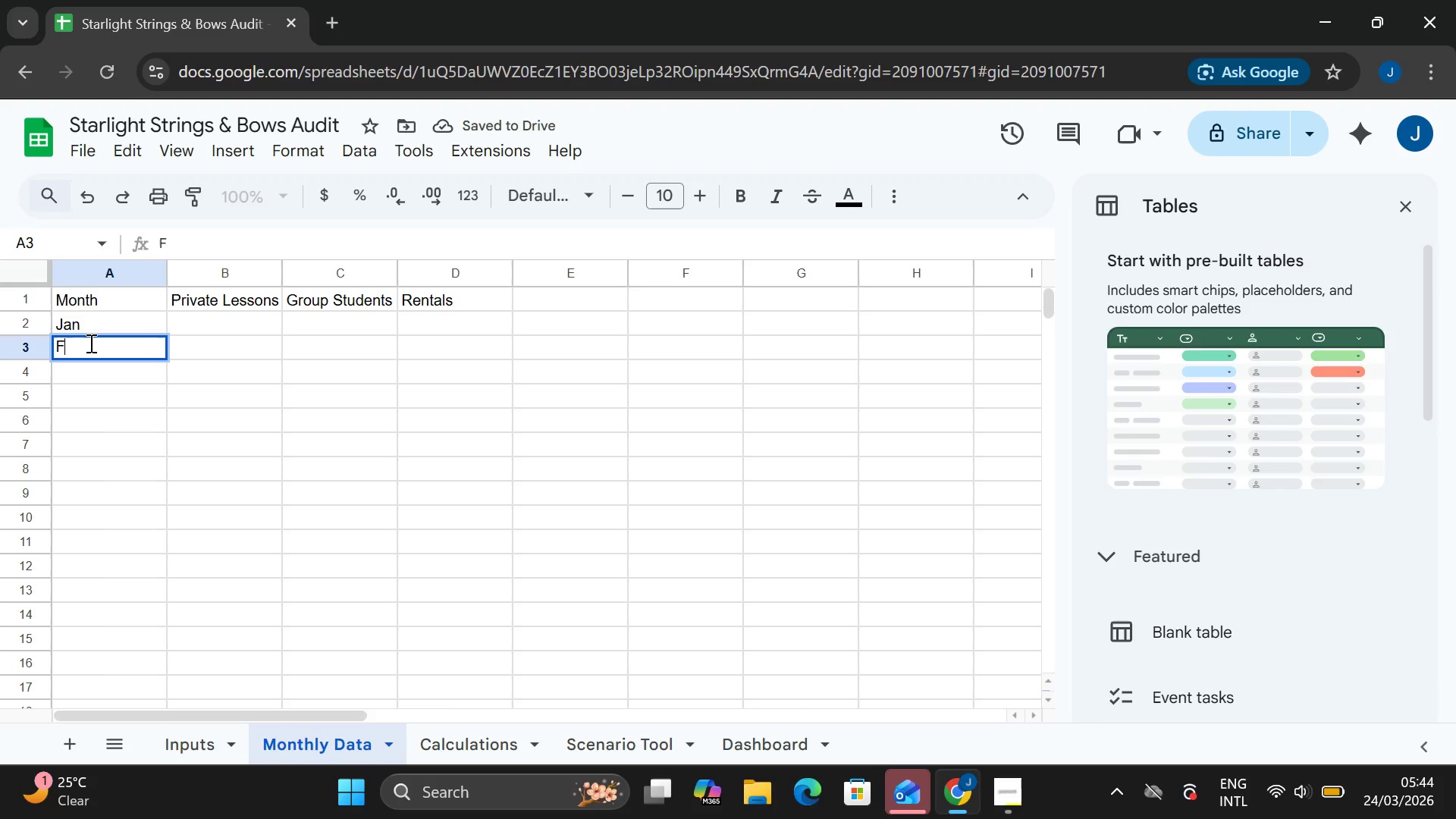 
key(CapsLock)
 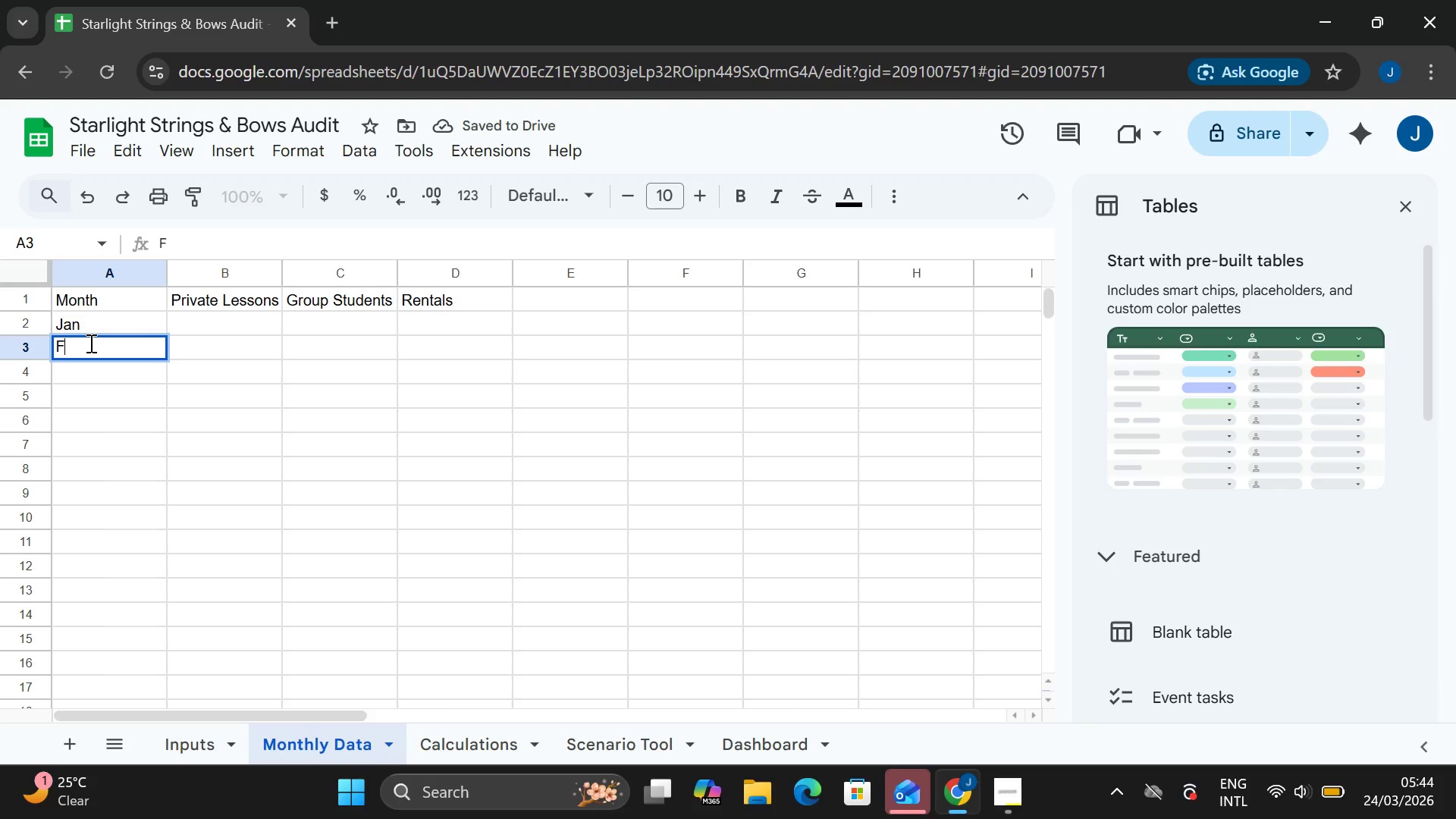 
key(E)
 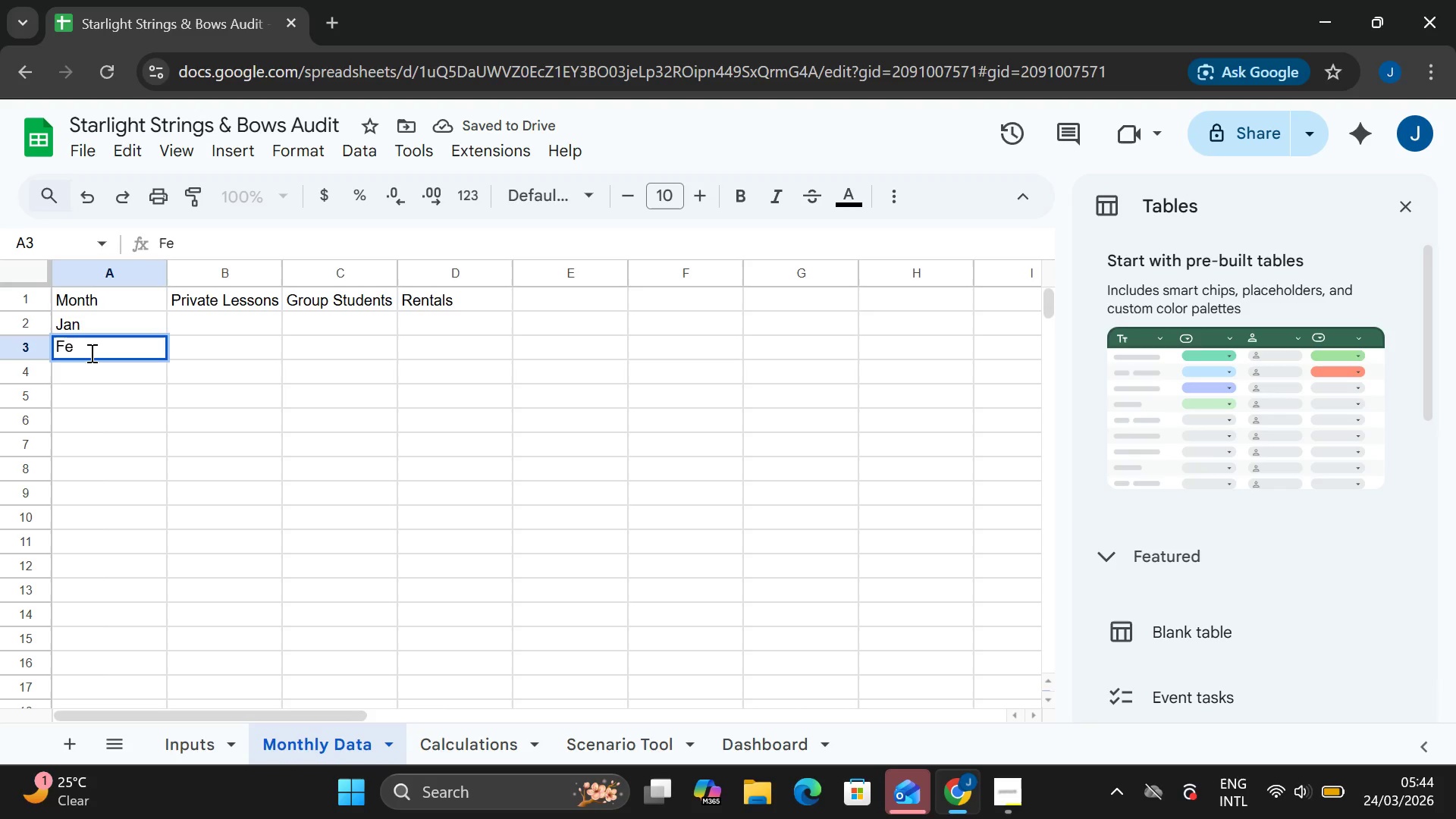 
key(B)
 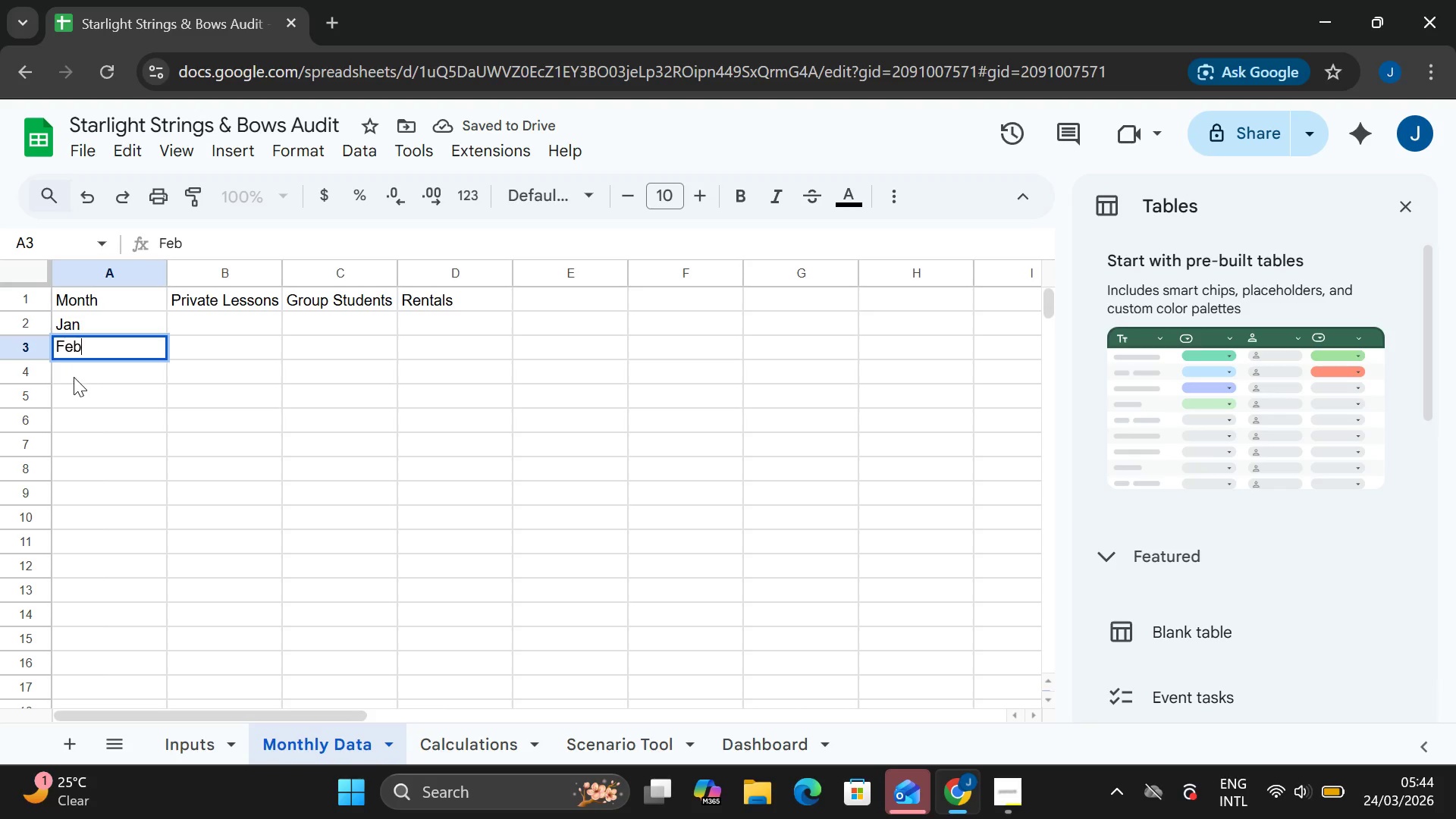 
double_click([74, 377])
 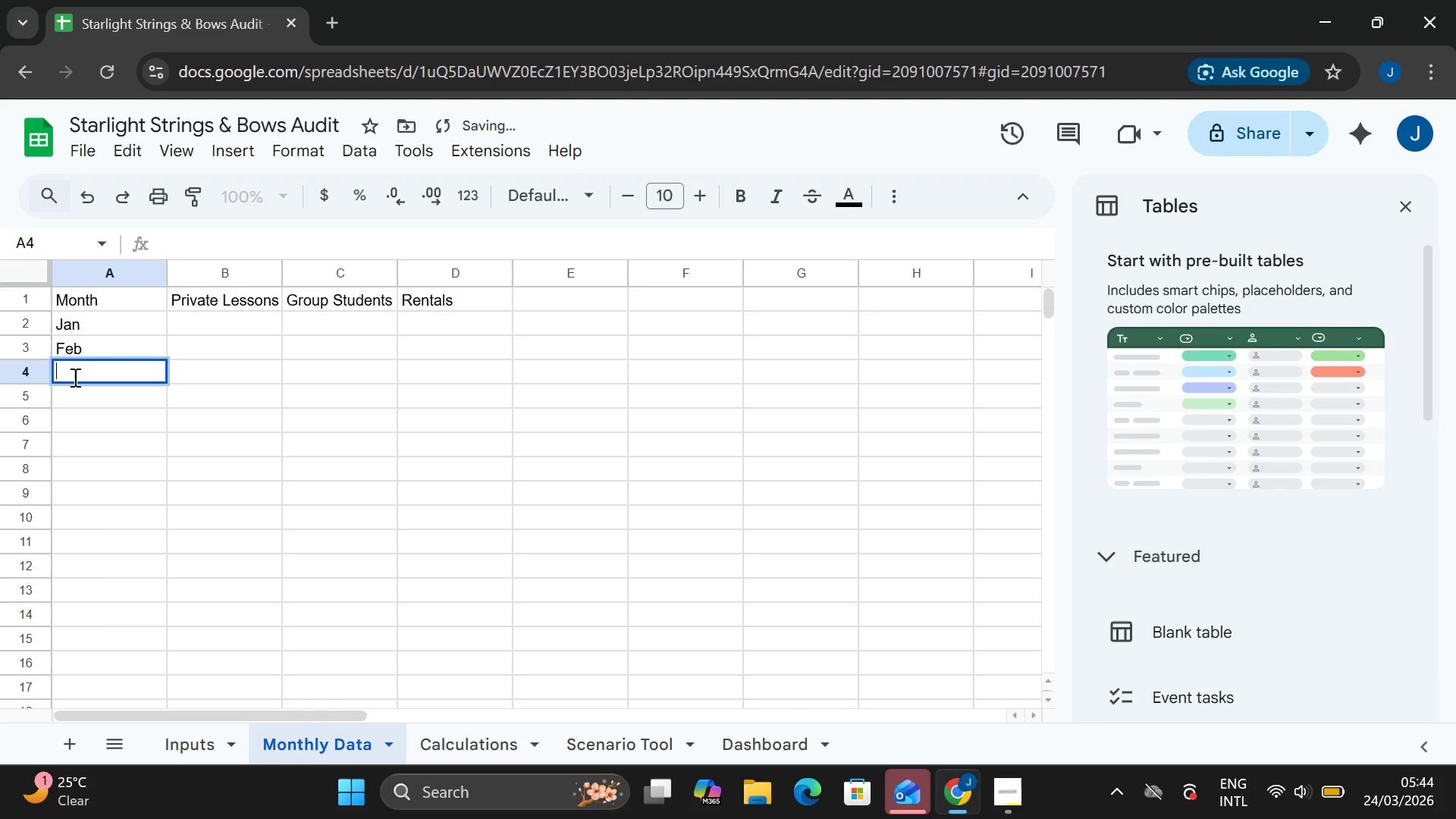 
type(Mar)
 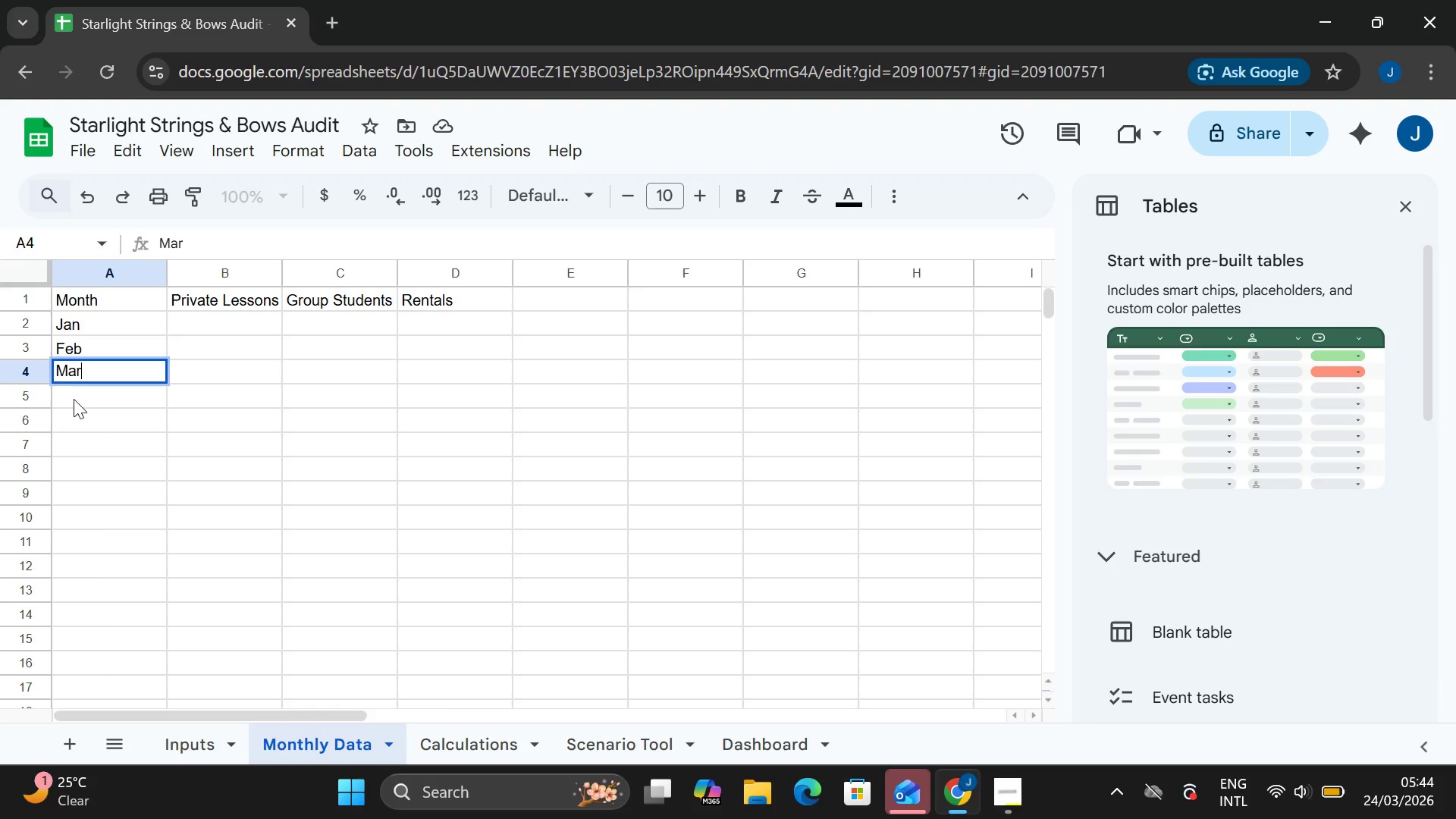 
double_click([74, 399])
 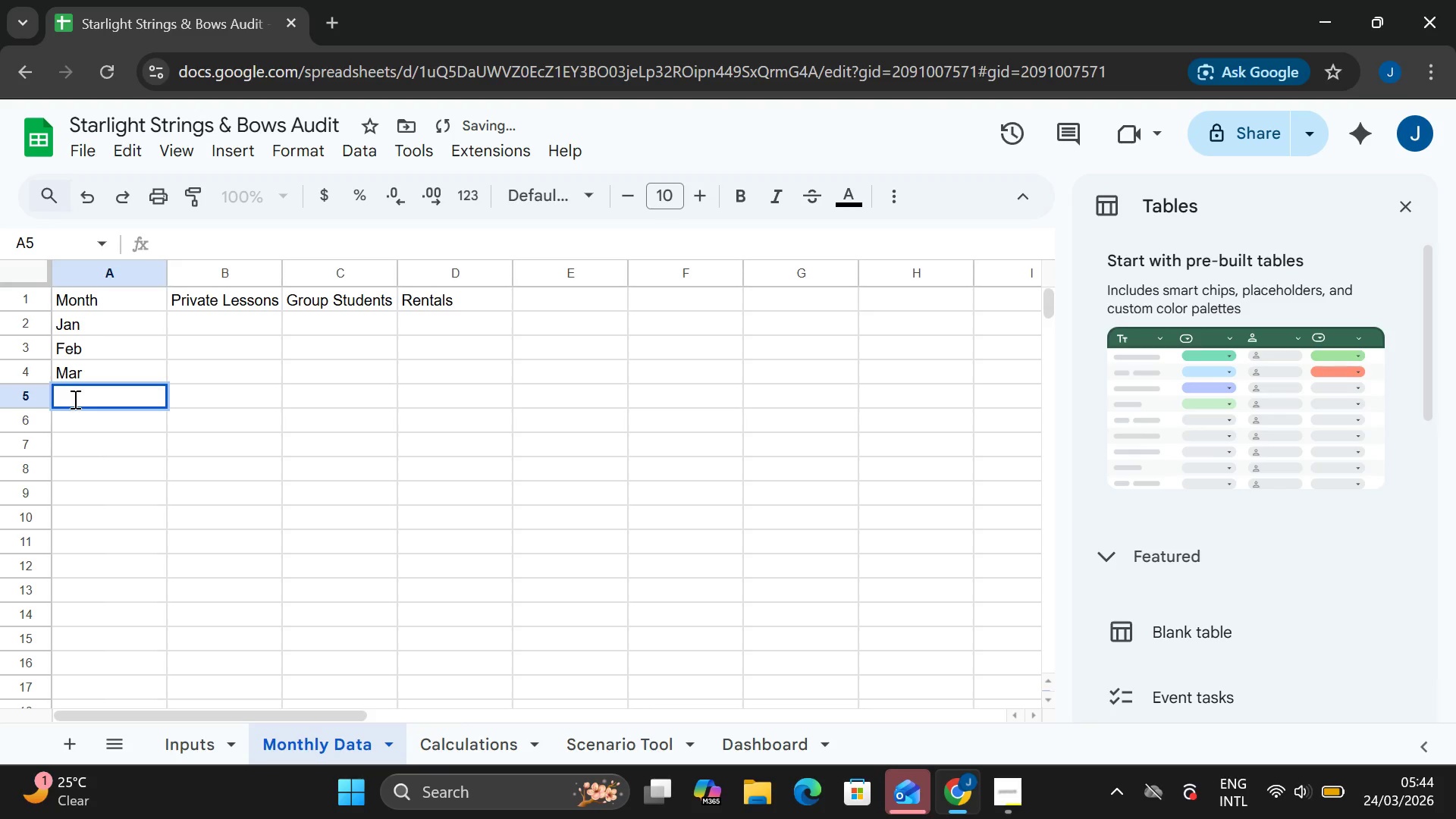 
type(Apr)
 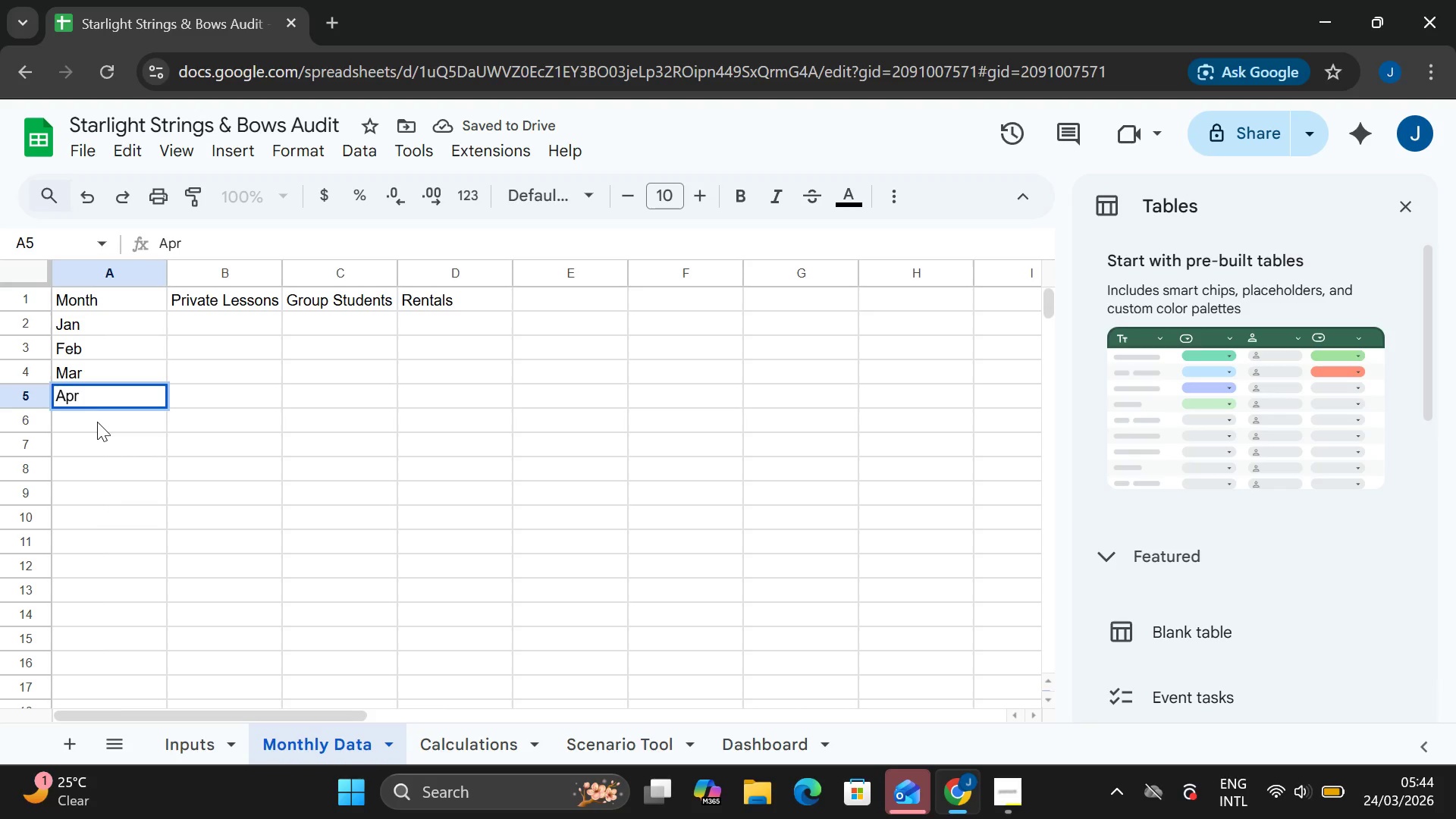 
double_click([98, 422])
 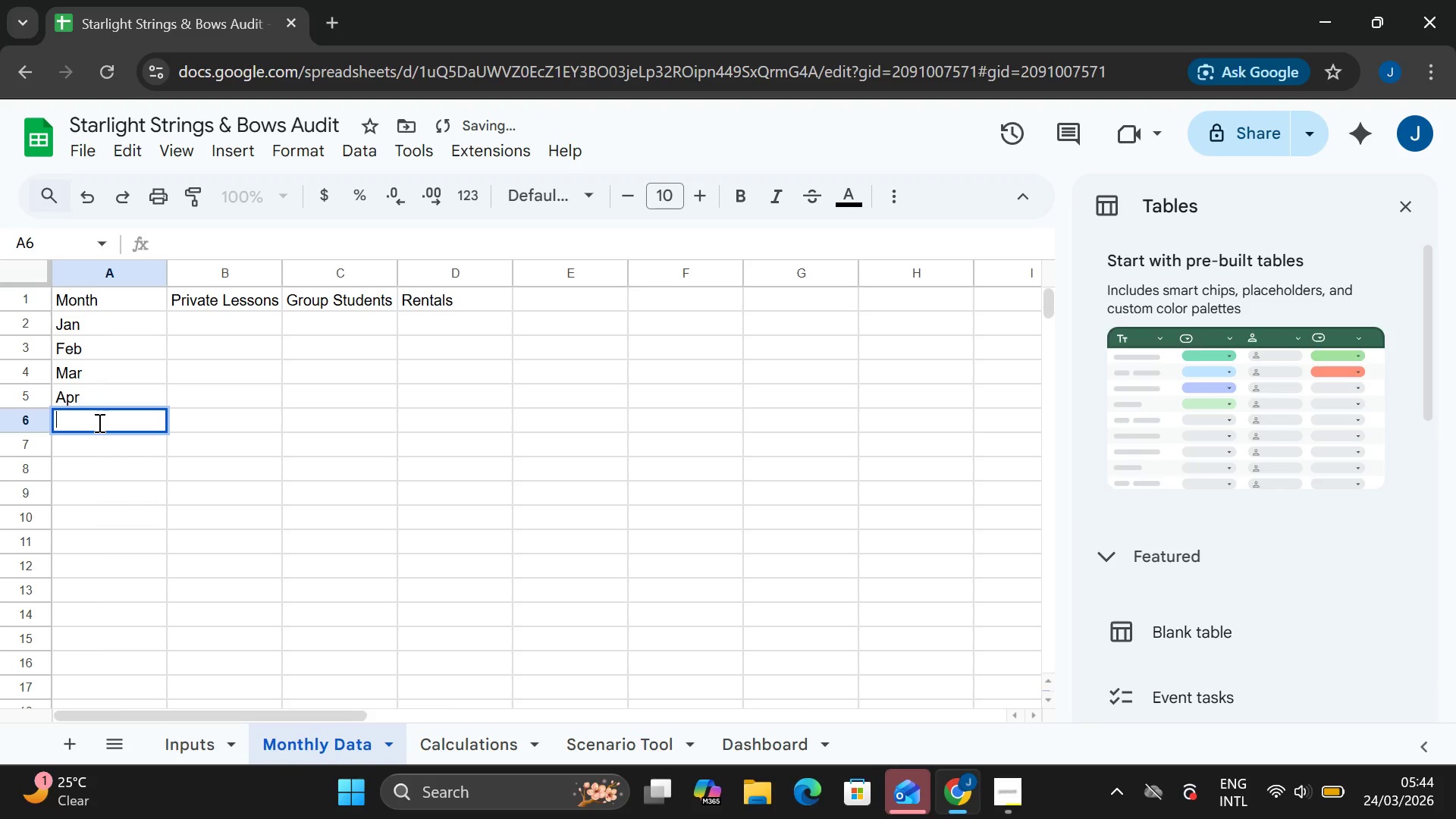 
type(May)
 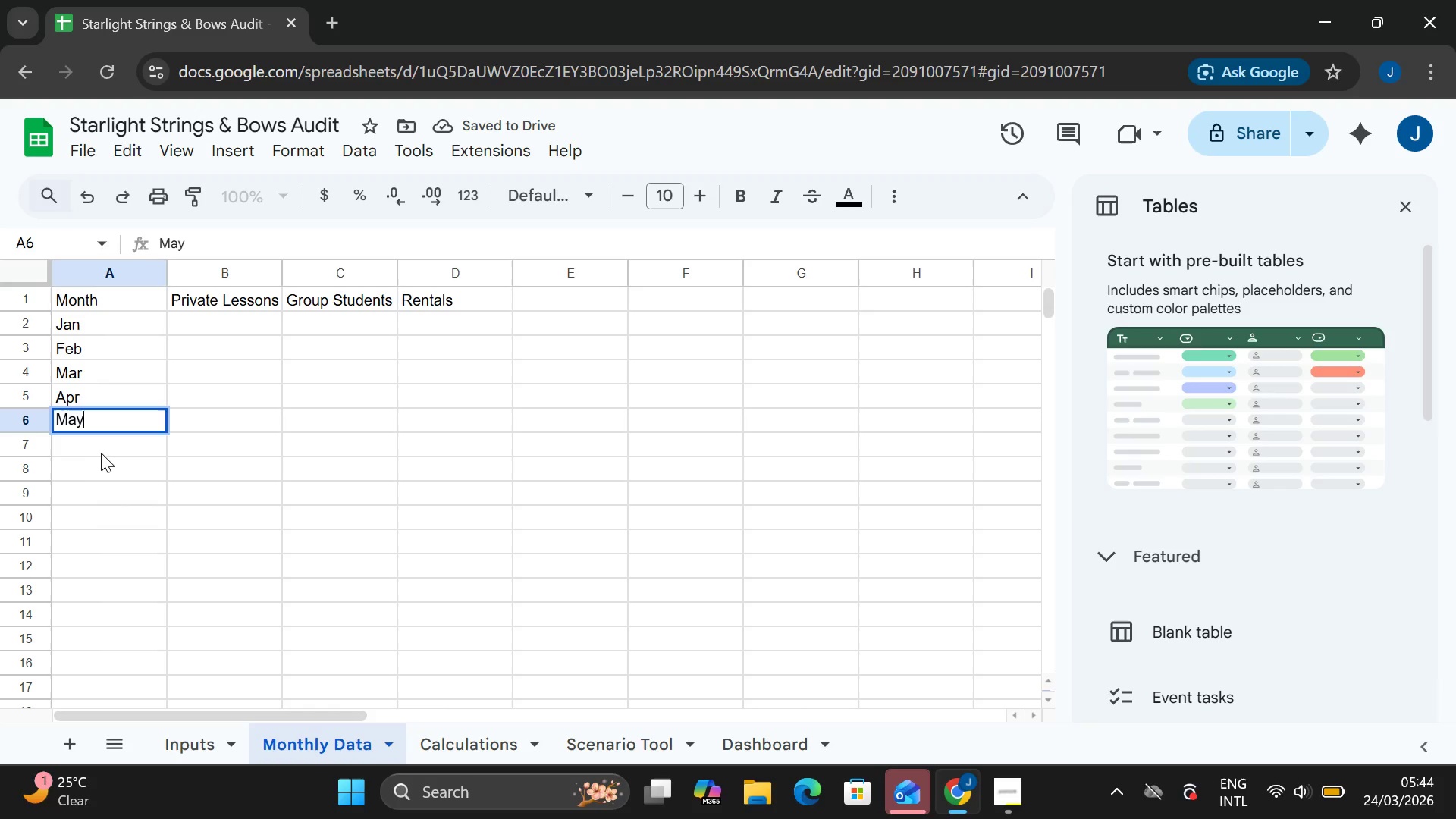 
double_click([102, 447])
 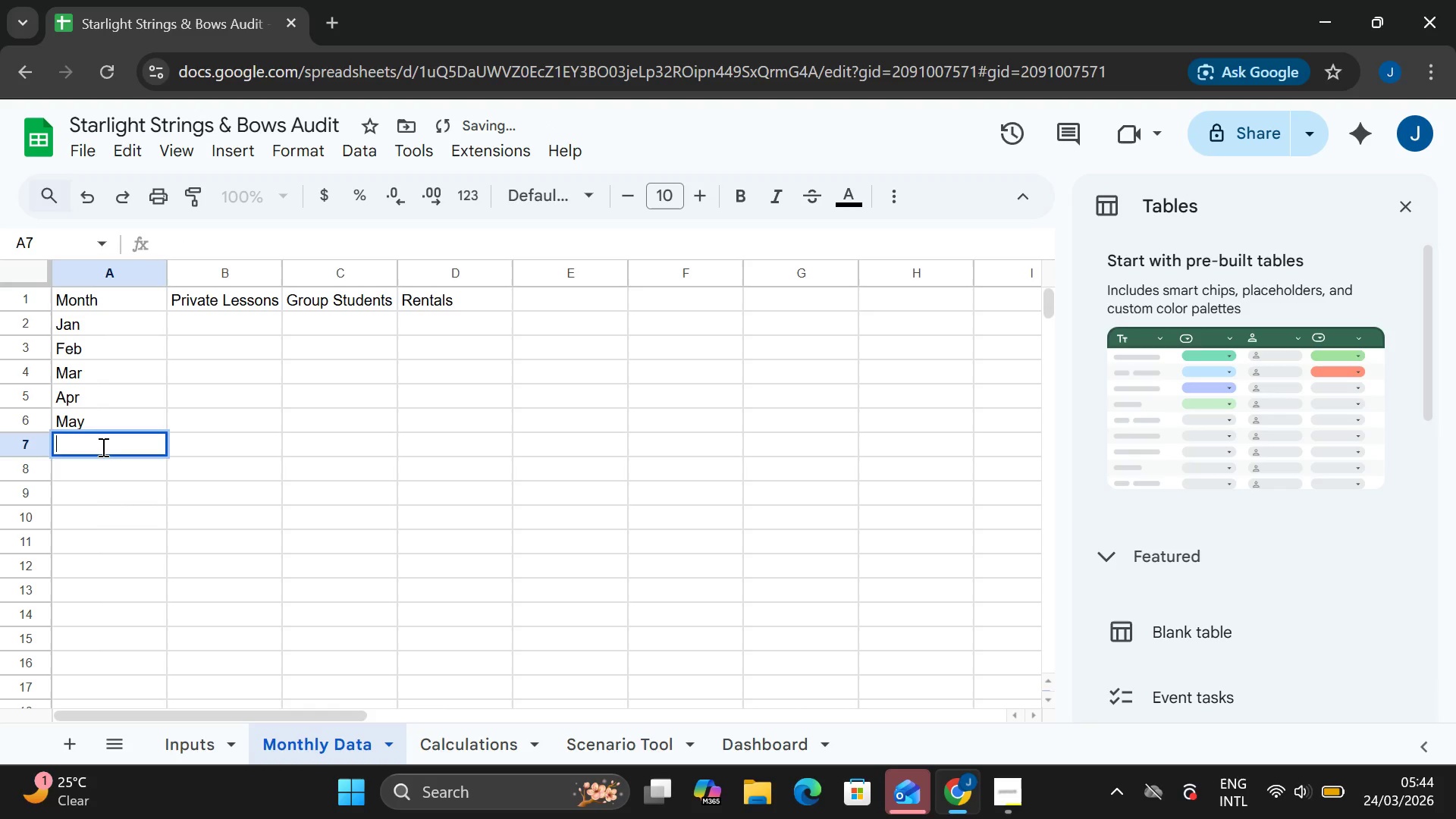 
type(Jun)
 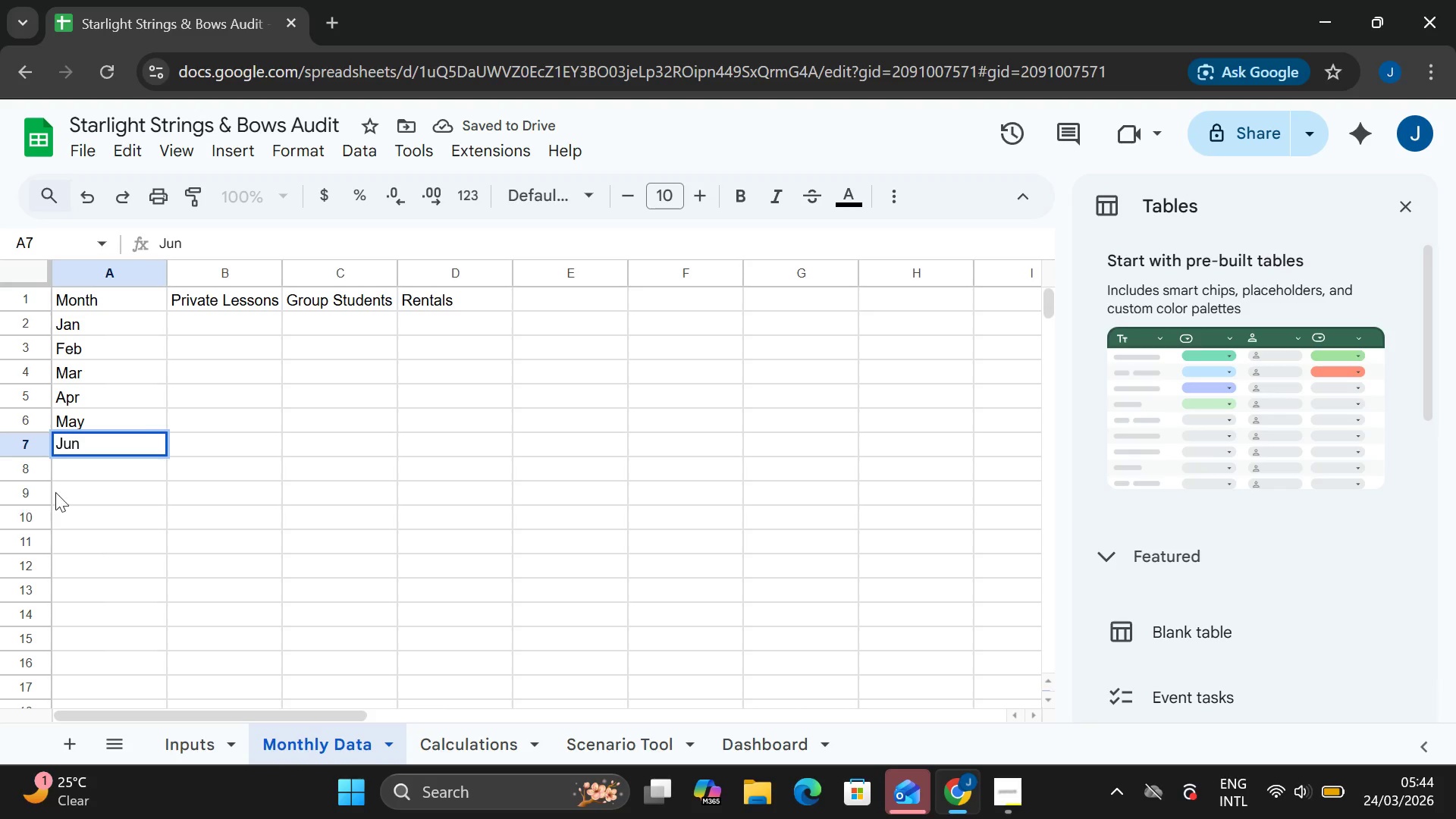 
left_click([90, 475])
 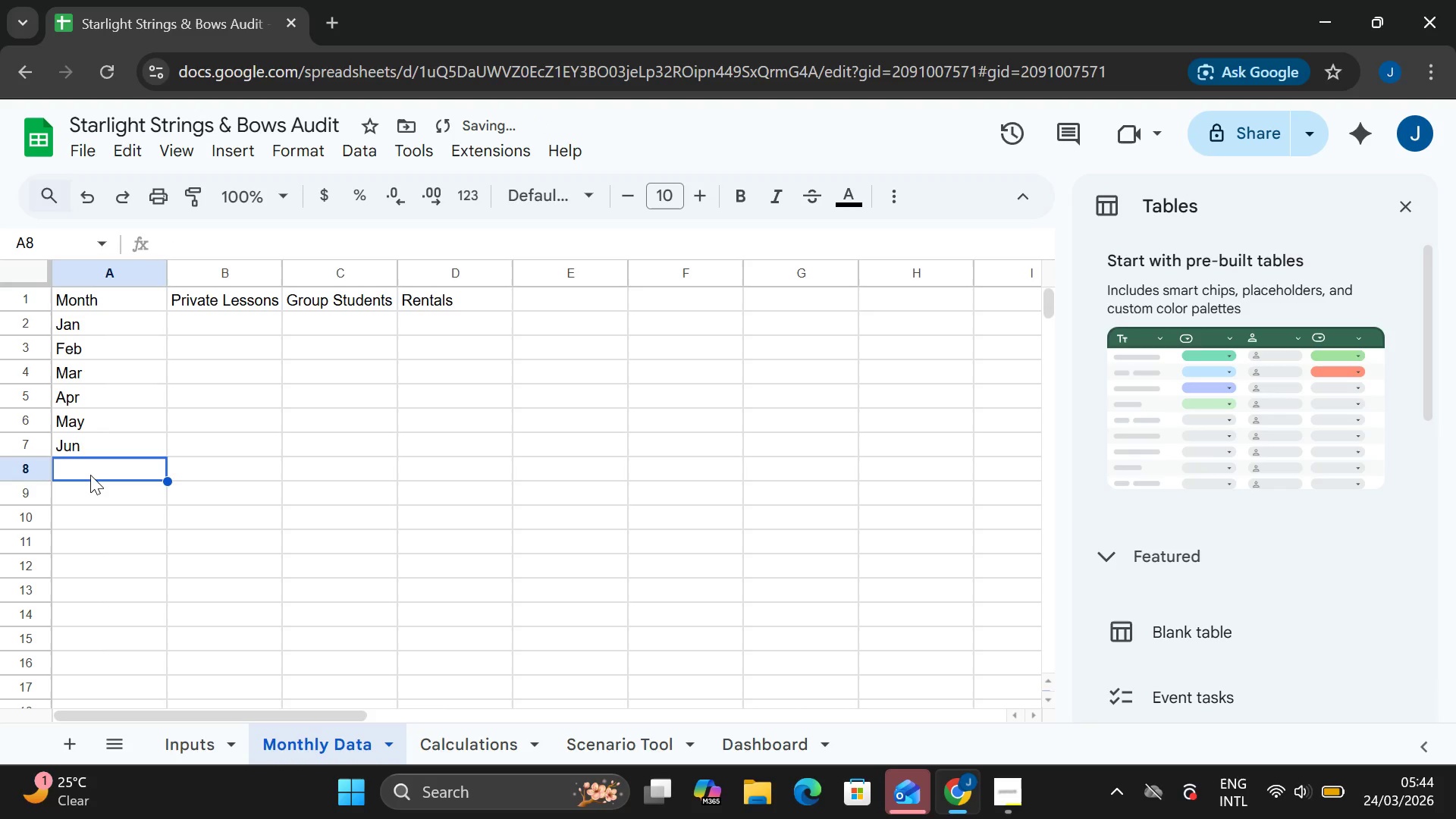 
type(Jul)
 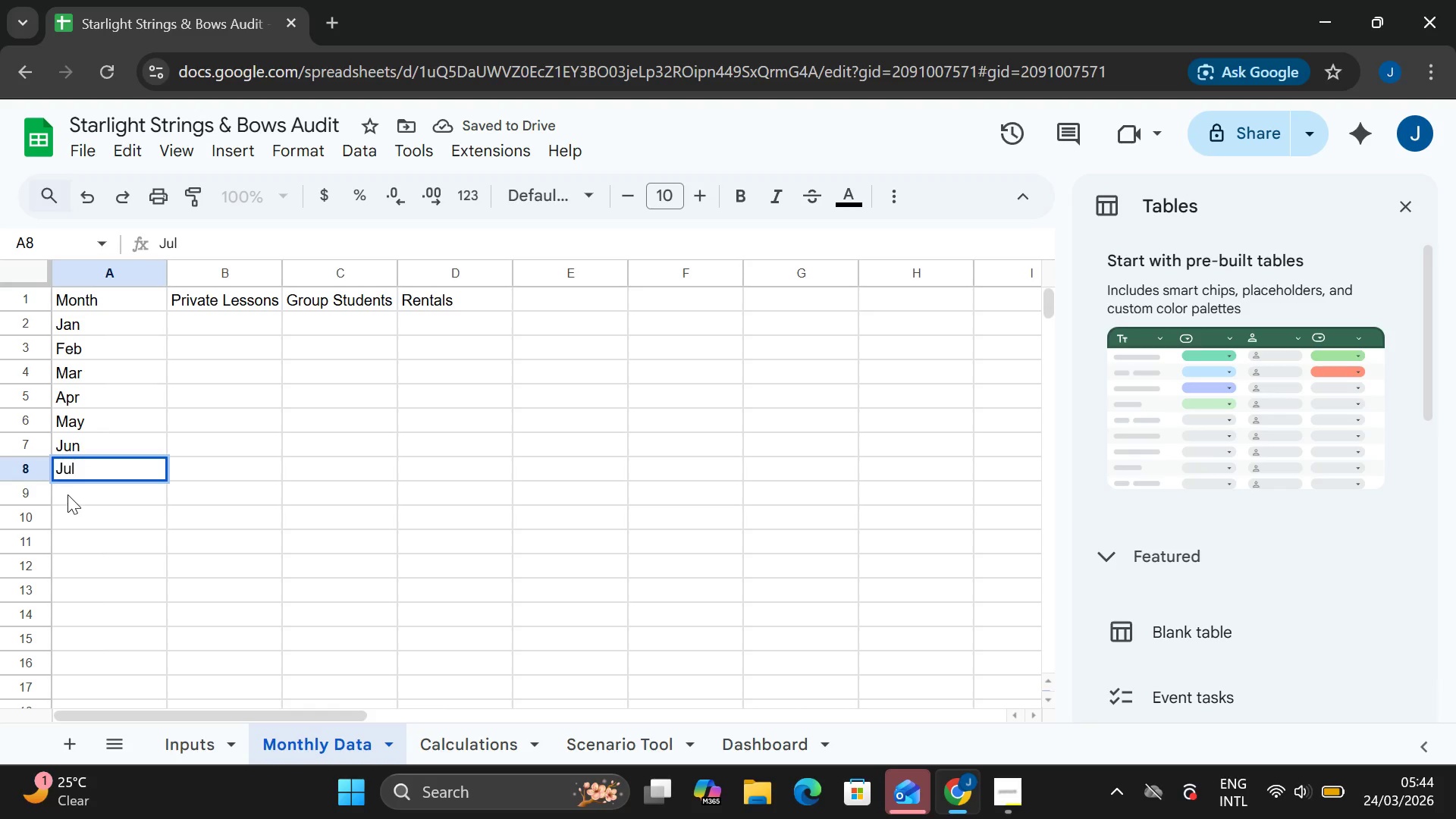 
double_click([68, 494])
 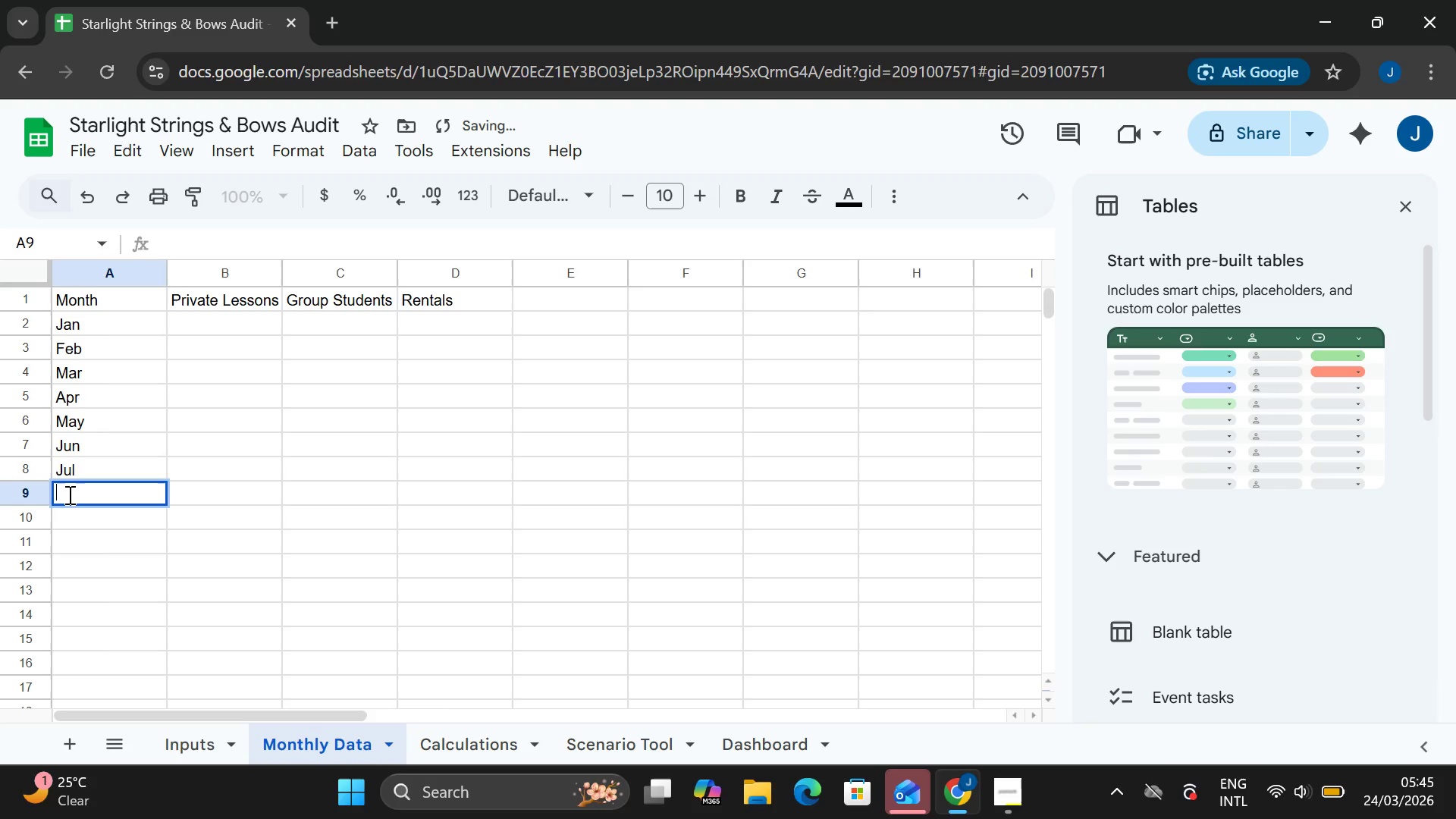 
type(Aug)
 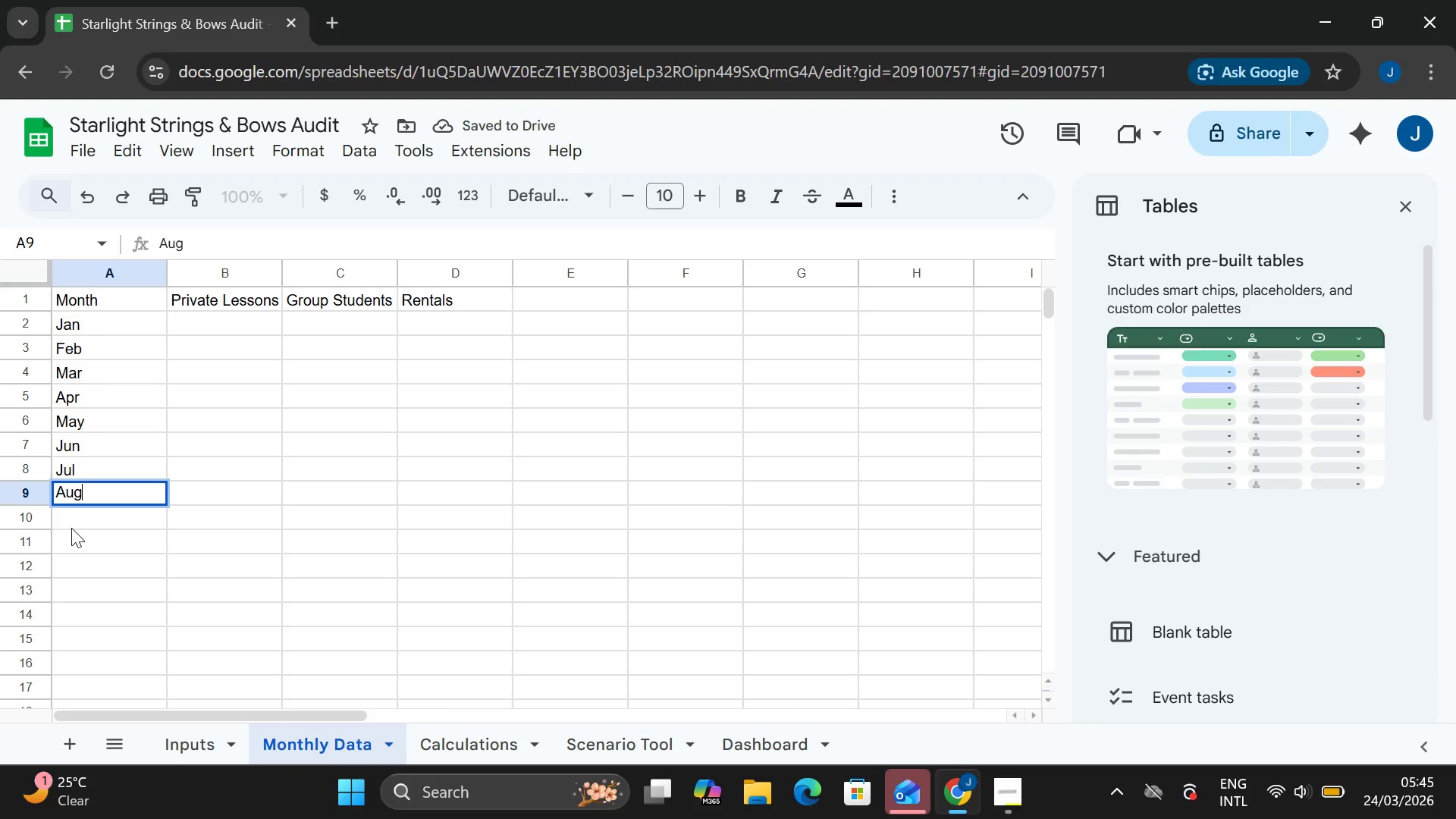 
double_click([71, 528])
 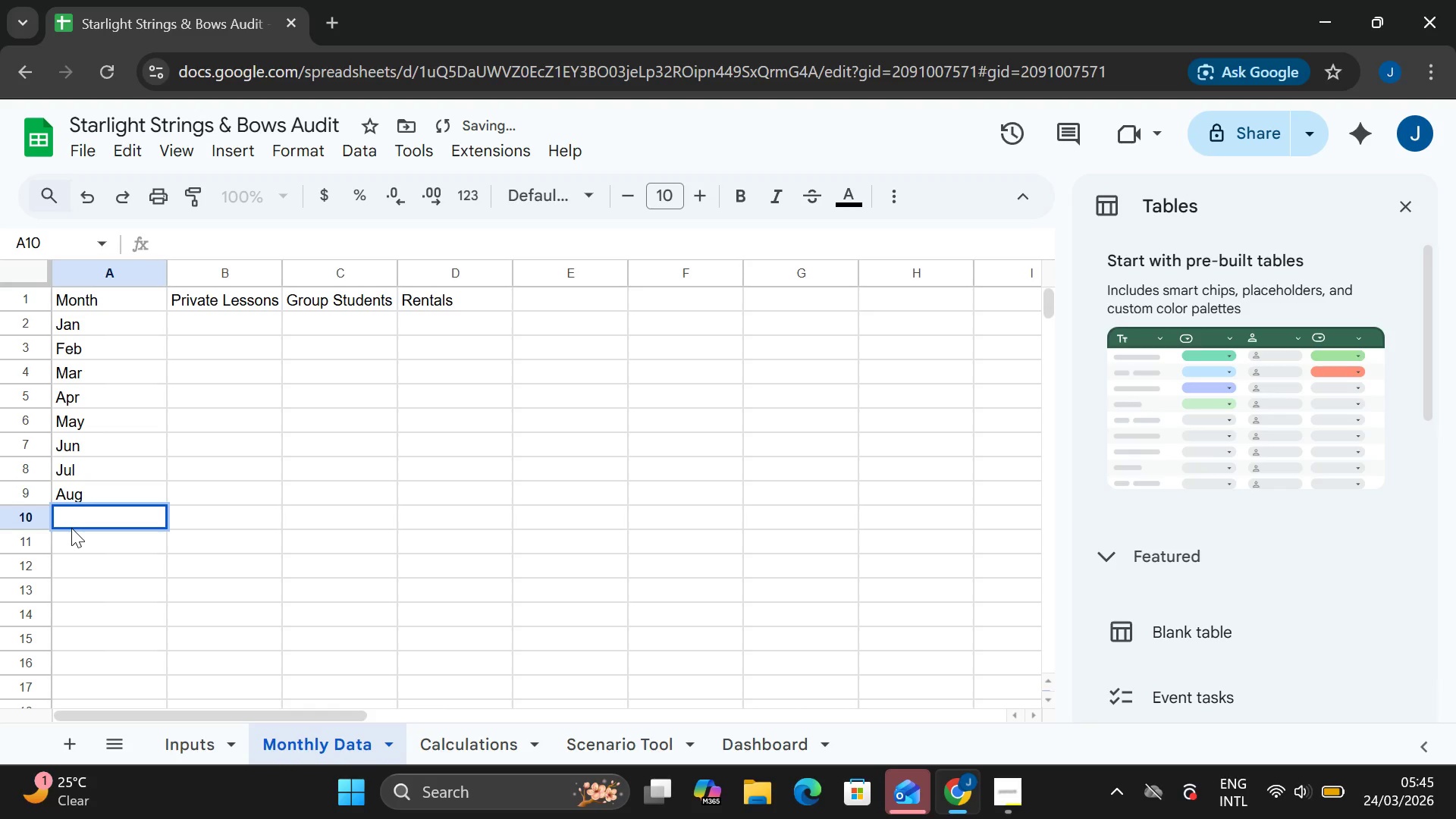 
key(CapsLock)
 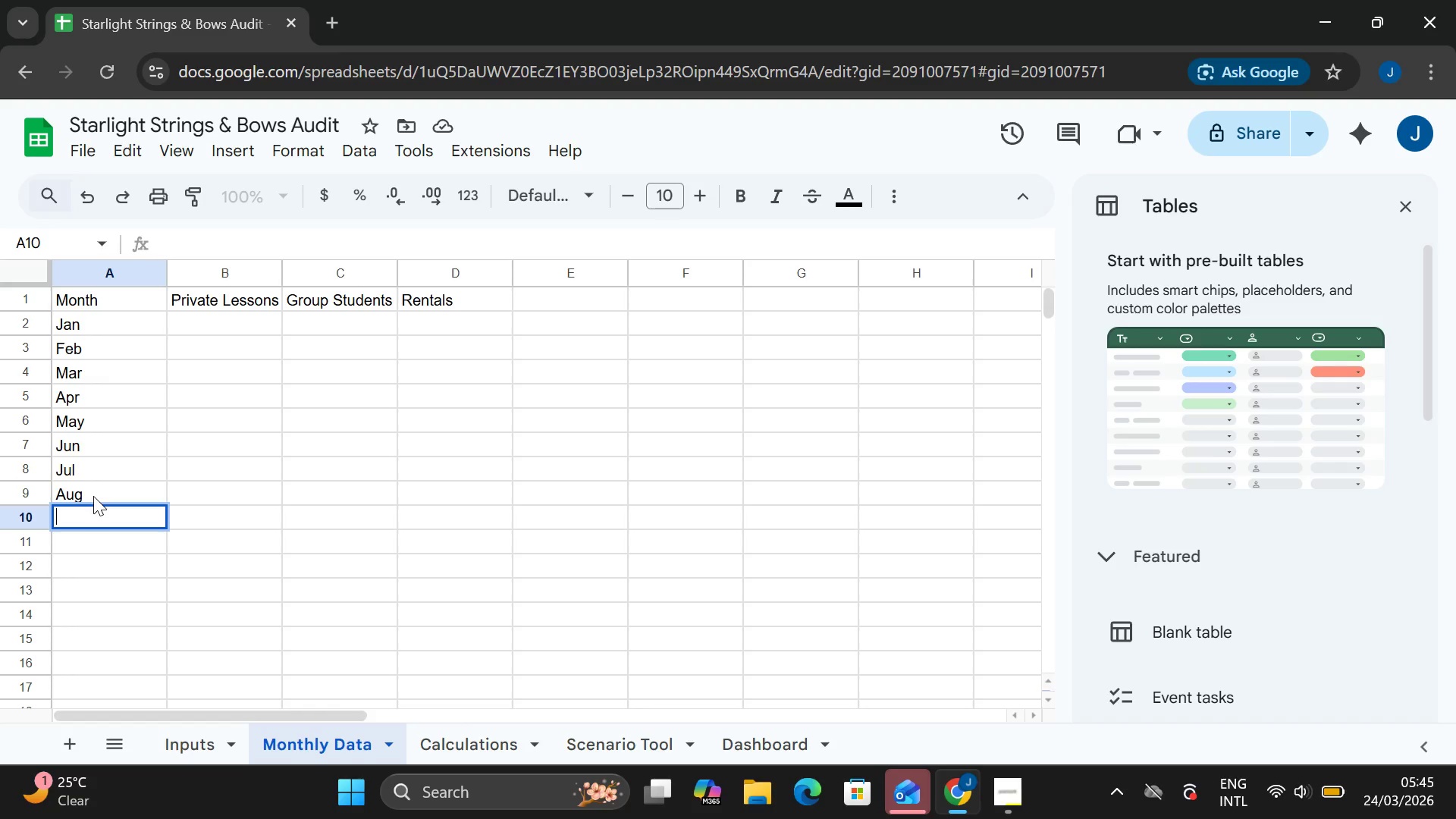 
wait(11.22)
 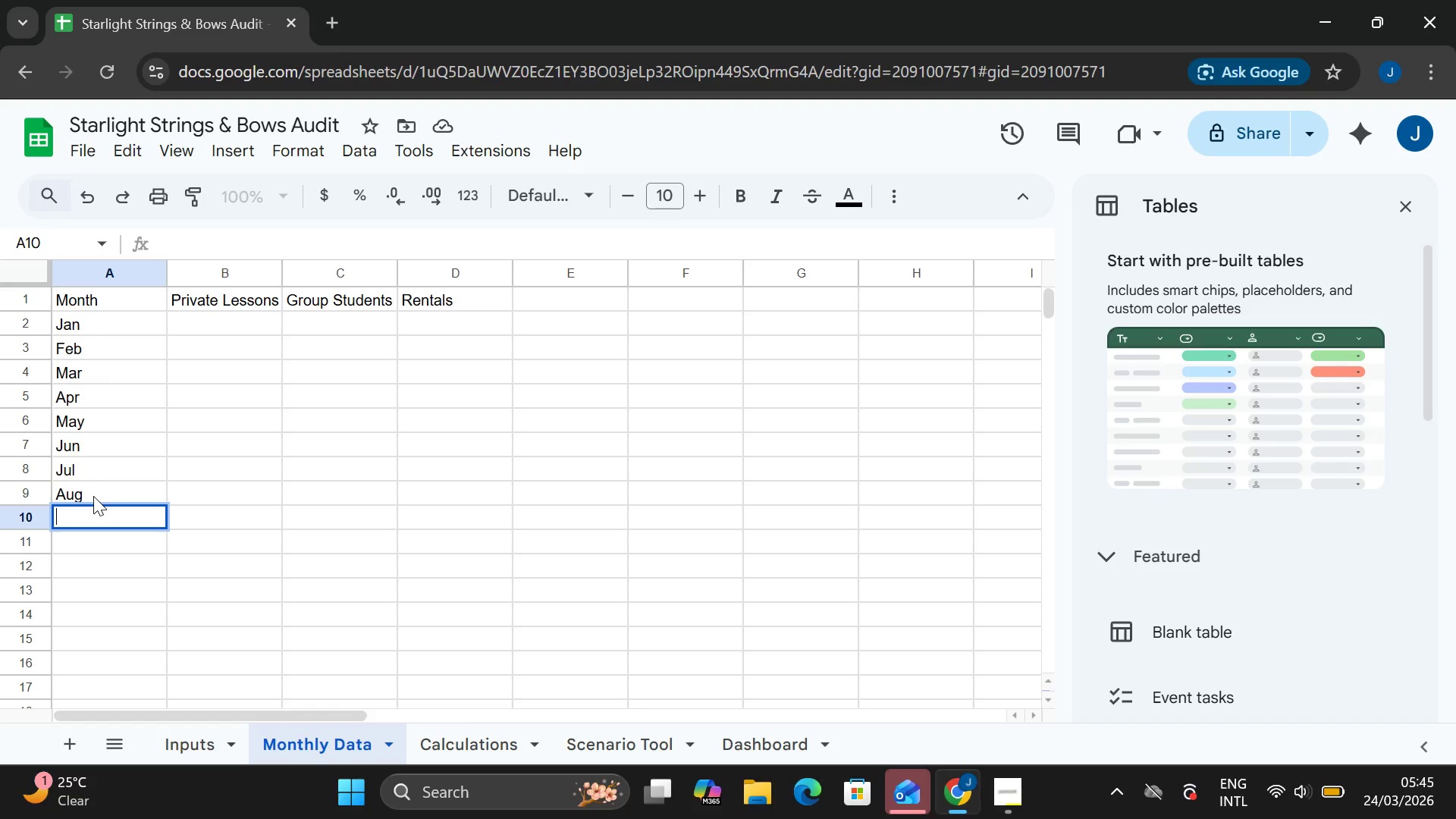 
type(Sep)
 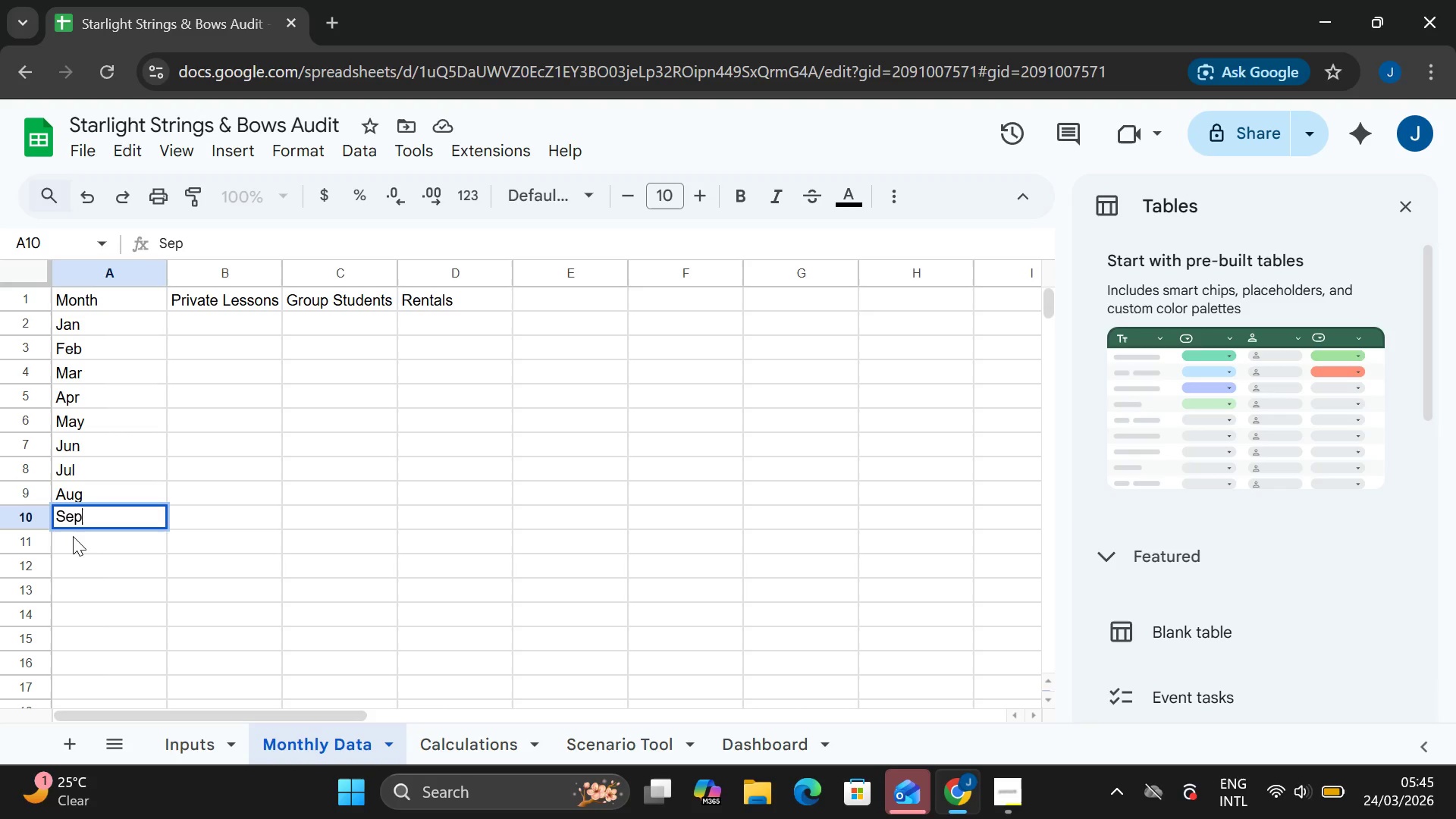 
double_click([73, 536])
 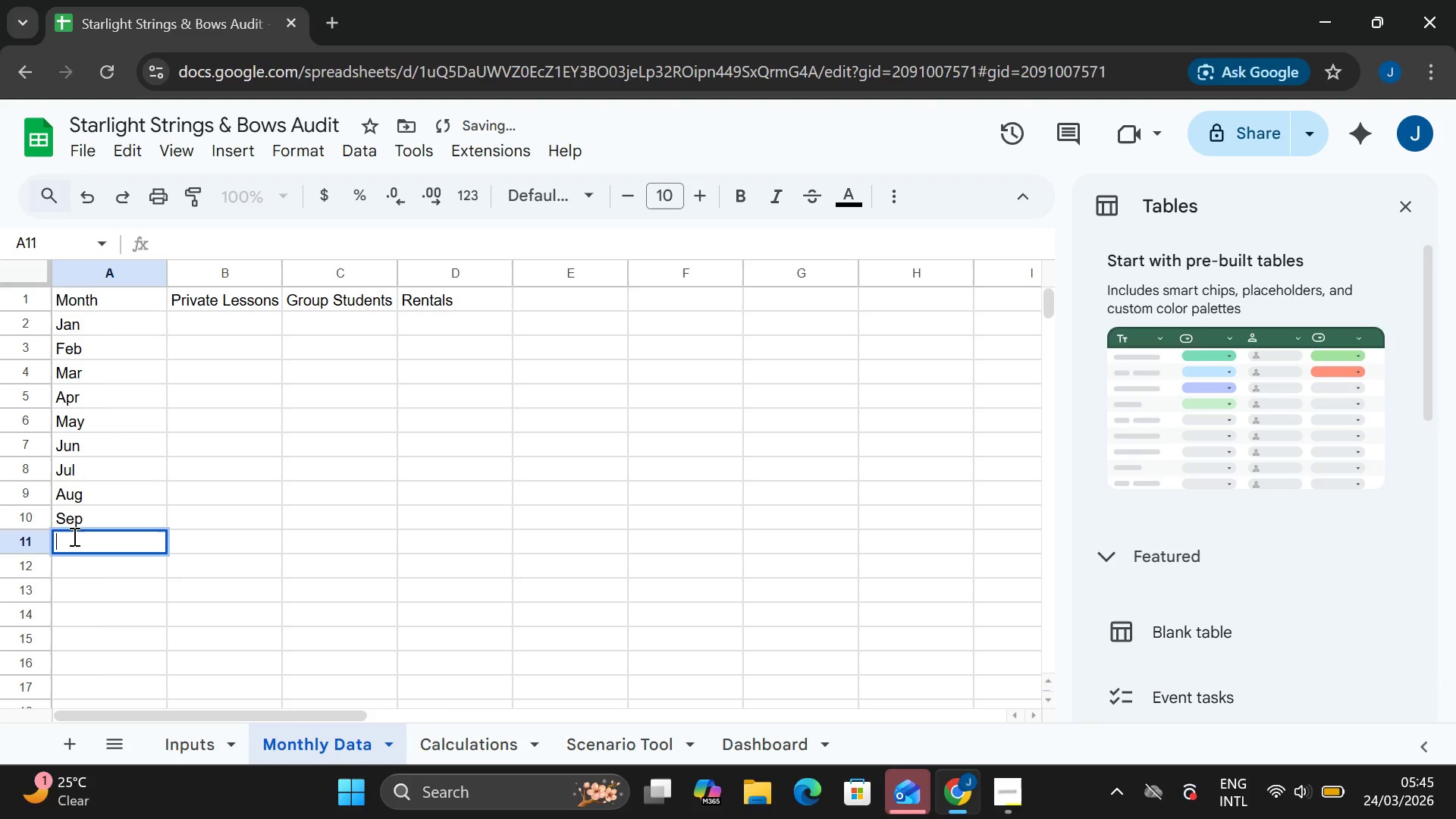 
type(Oct)
 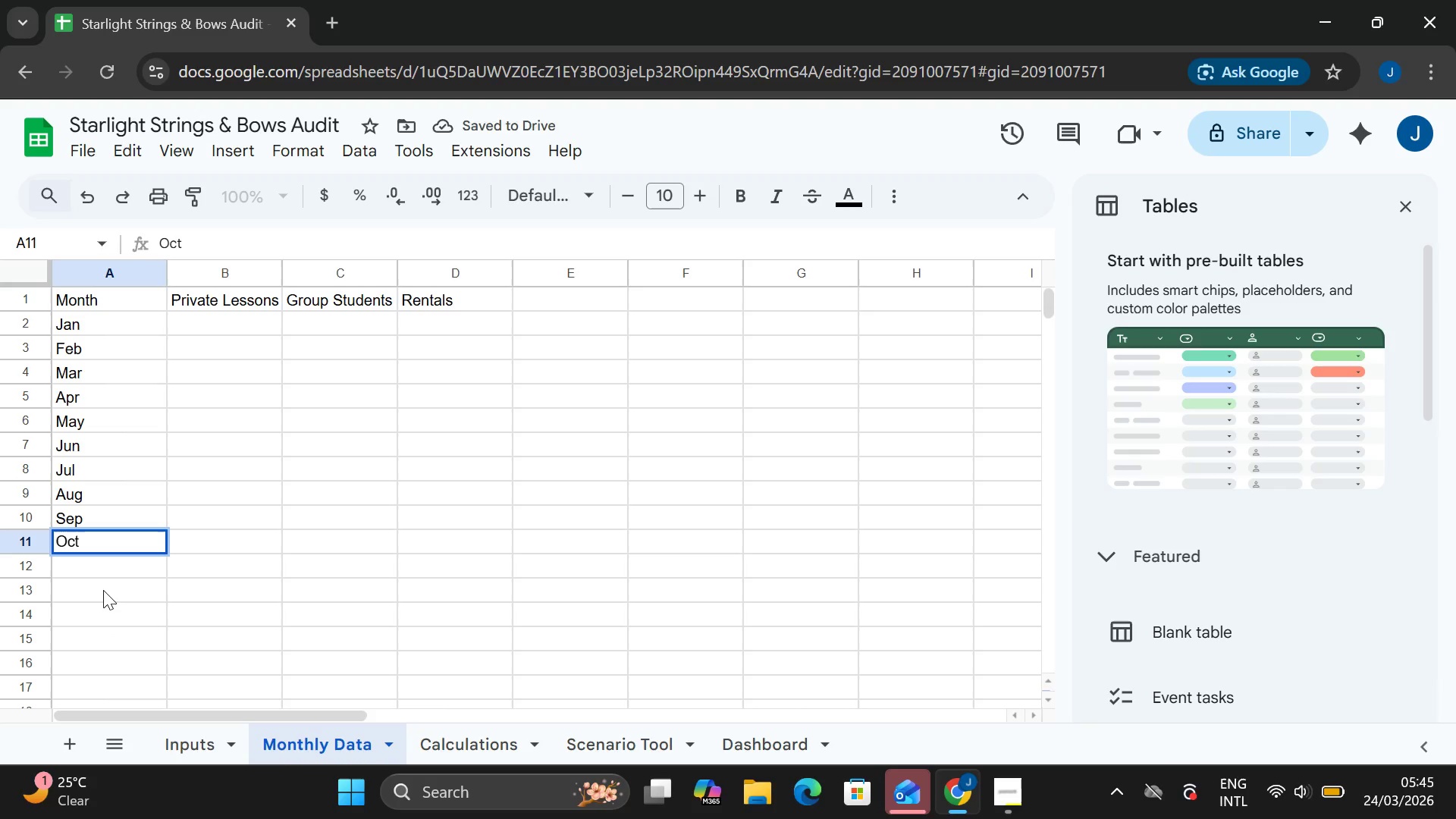 
double_click([92, 573])
 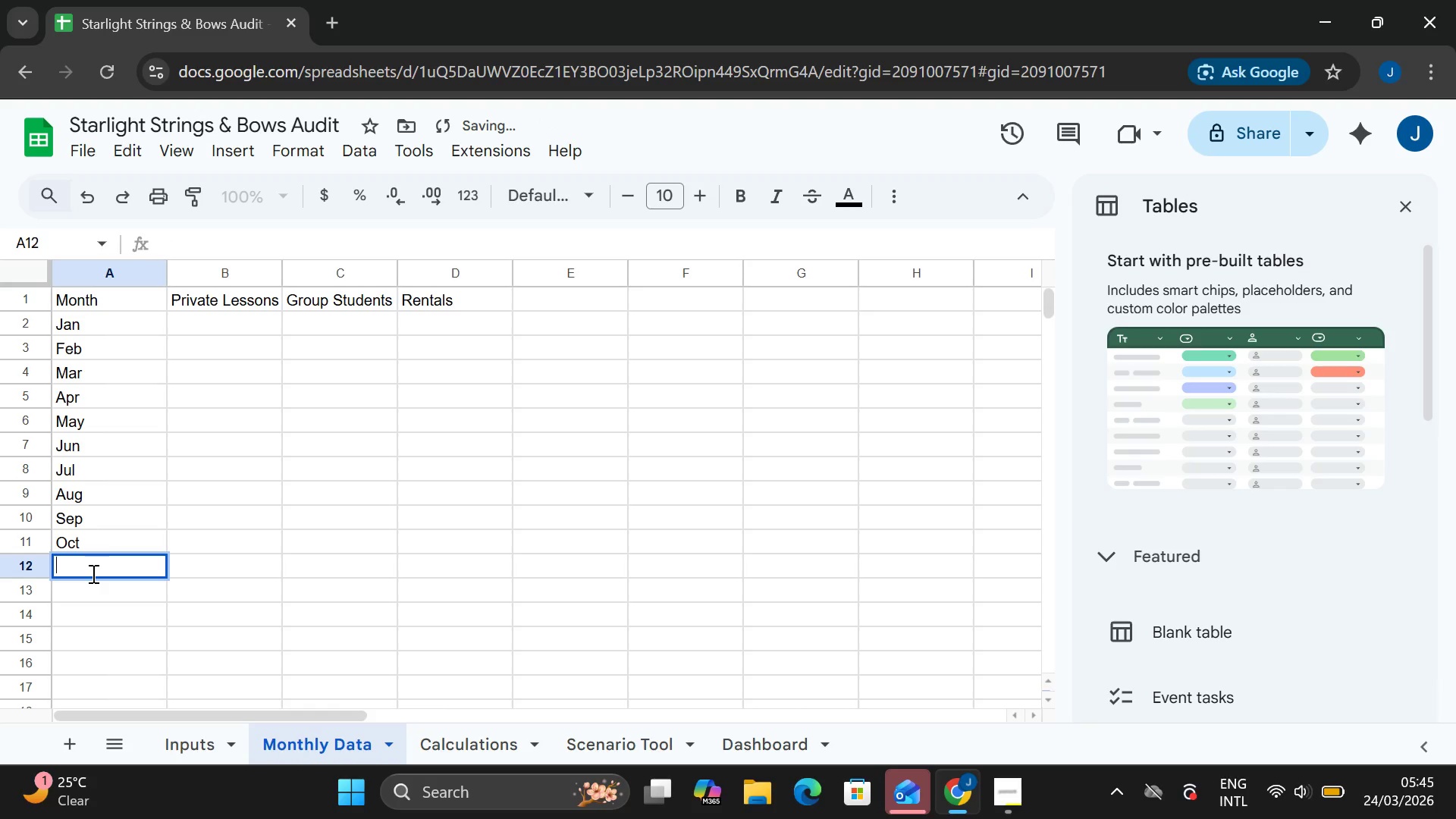 
type(Nov)
 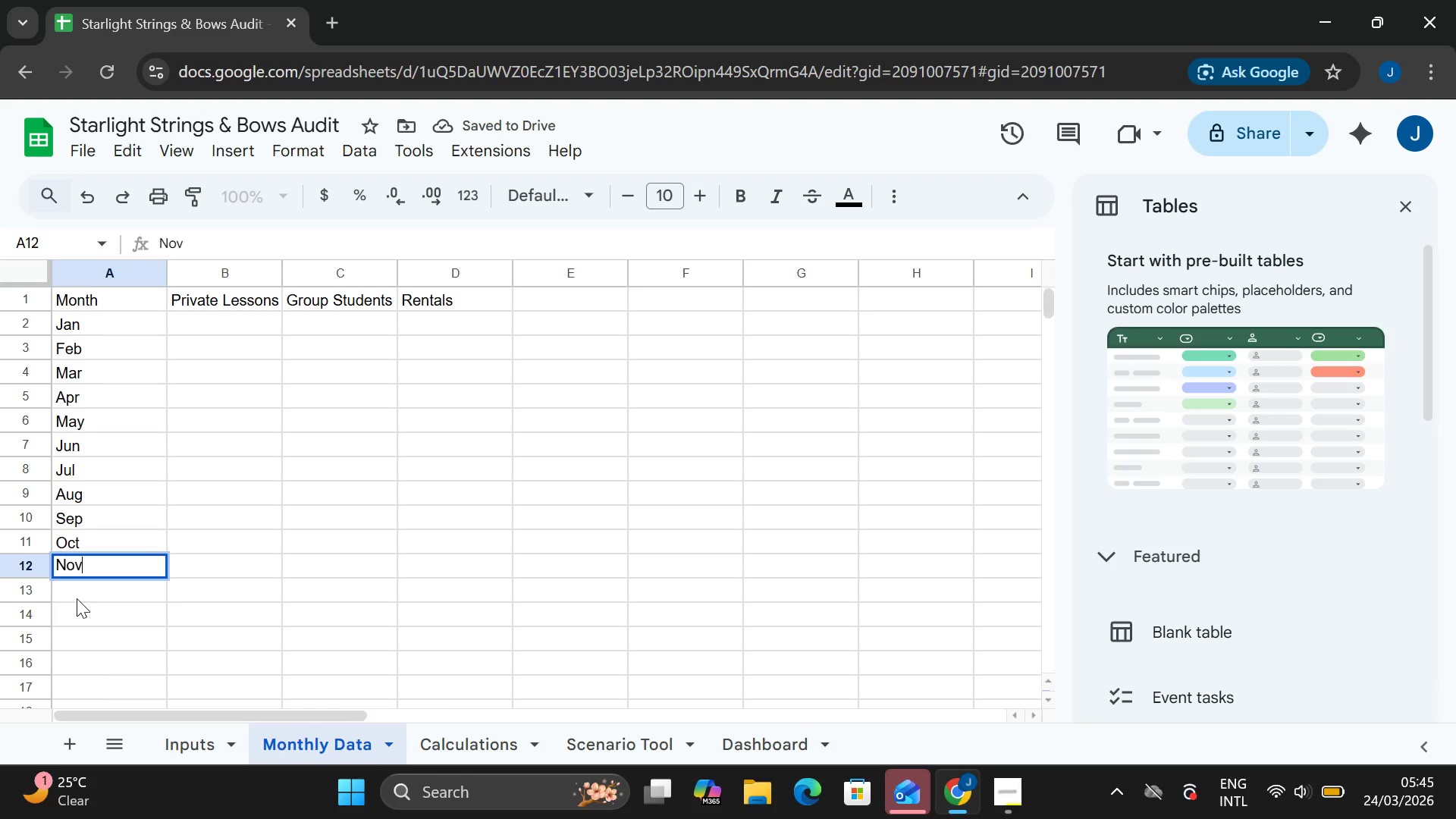 
double_click([77, 598])
 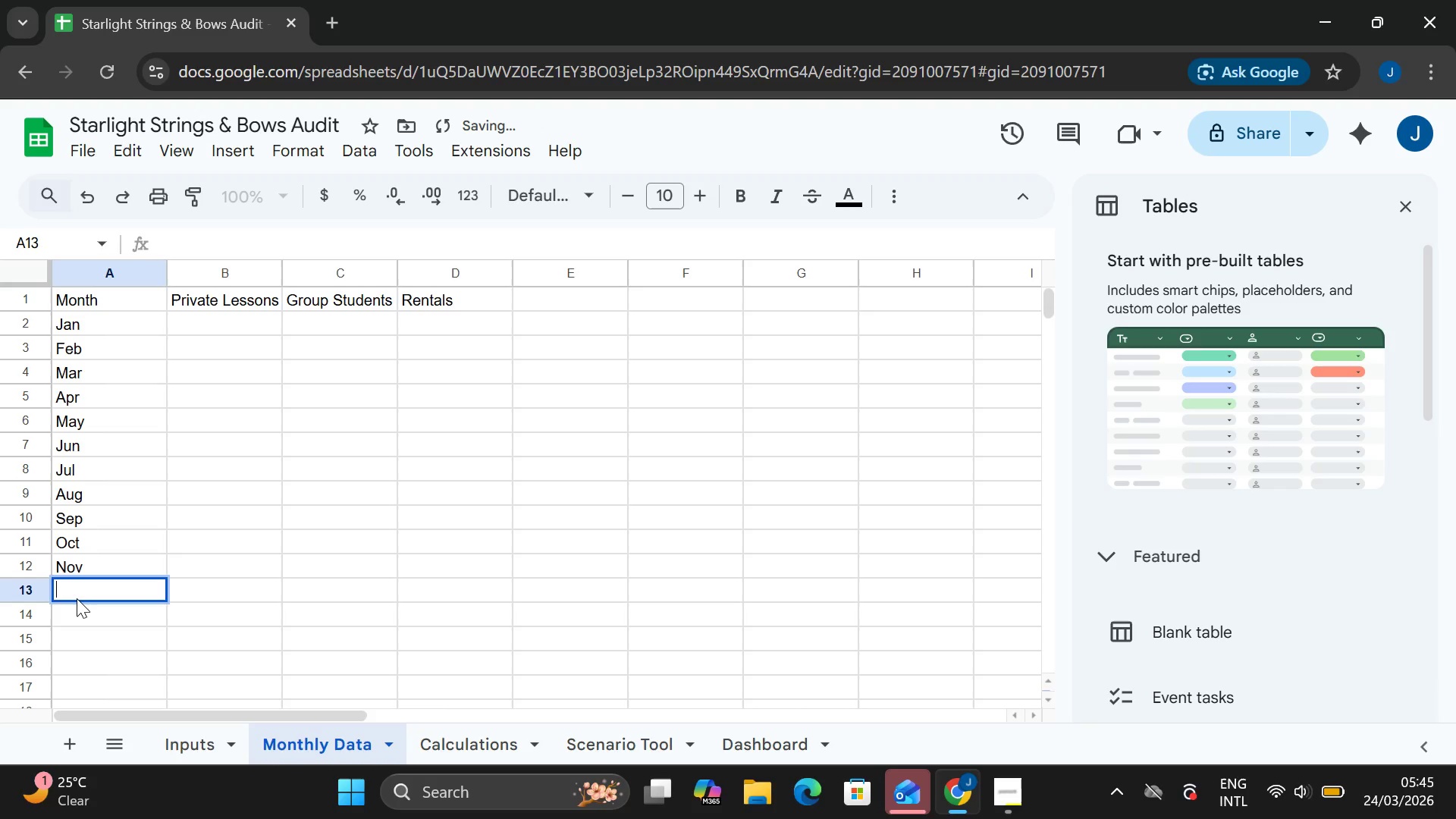 
type(Dec)
 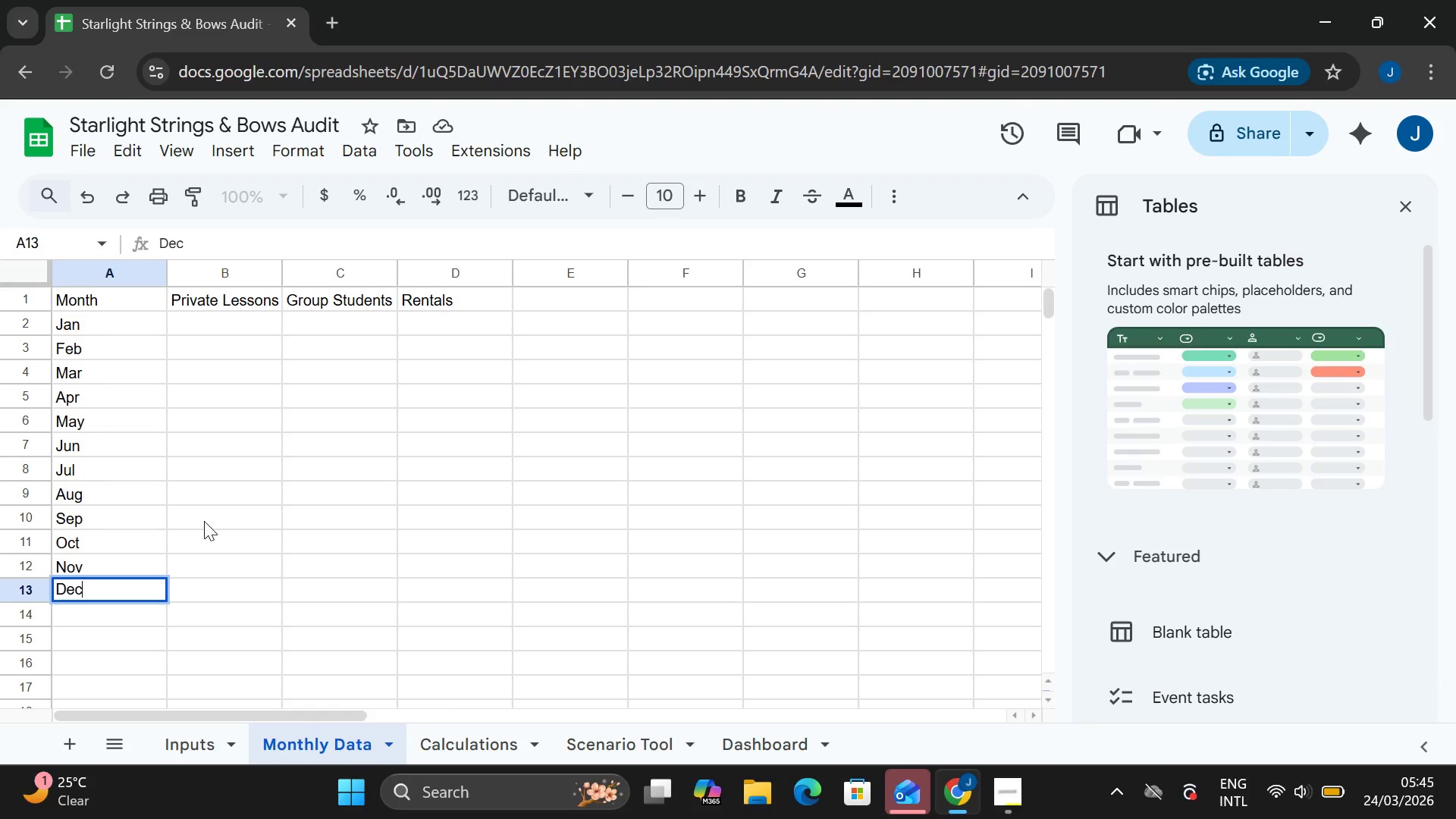 
wait(10.31)
 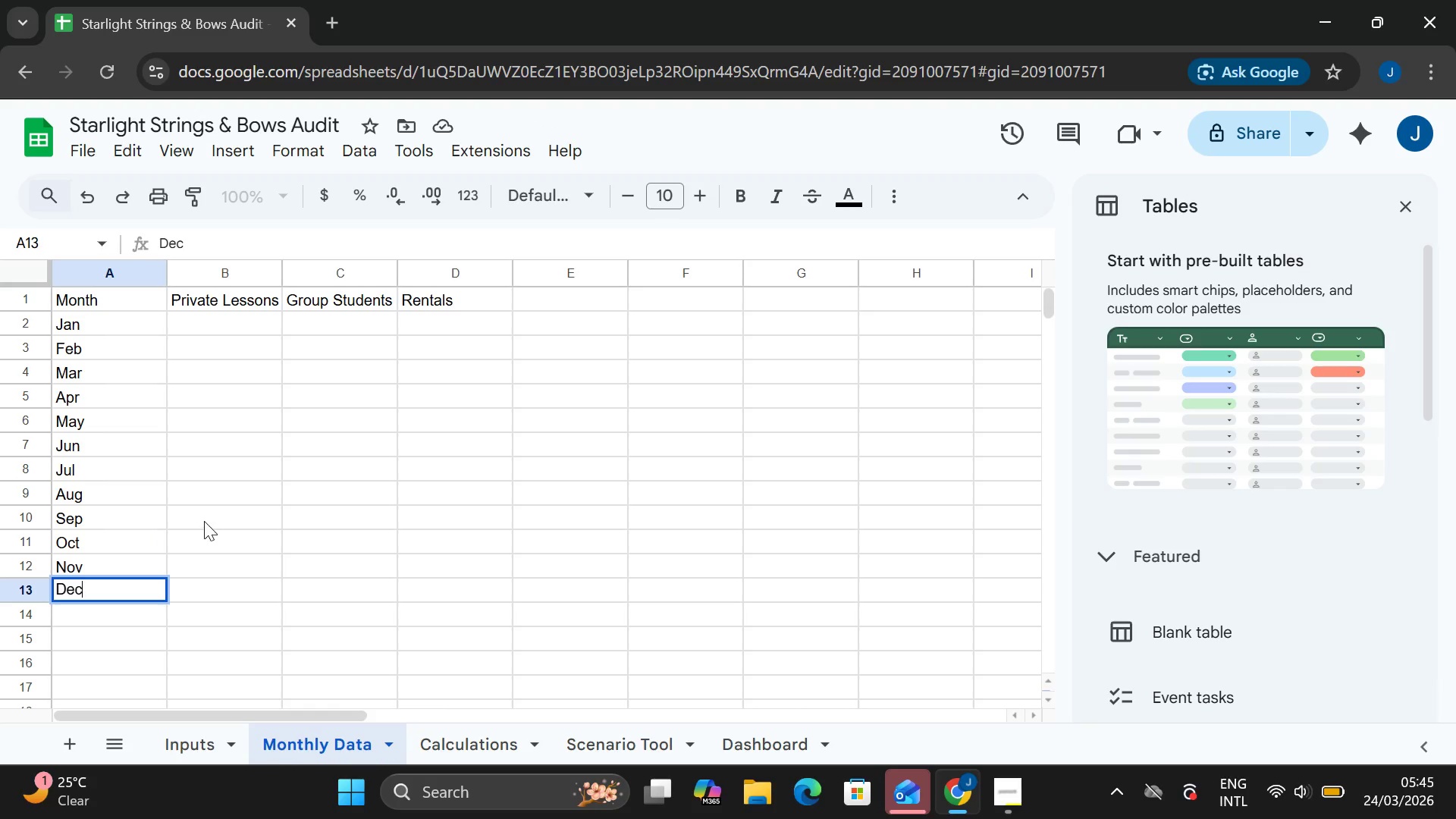 
double_click([206, 315])
 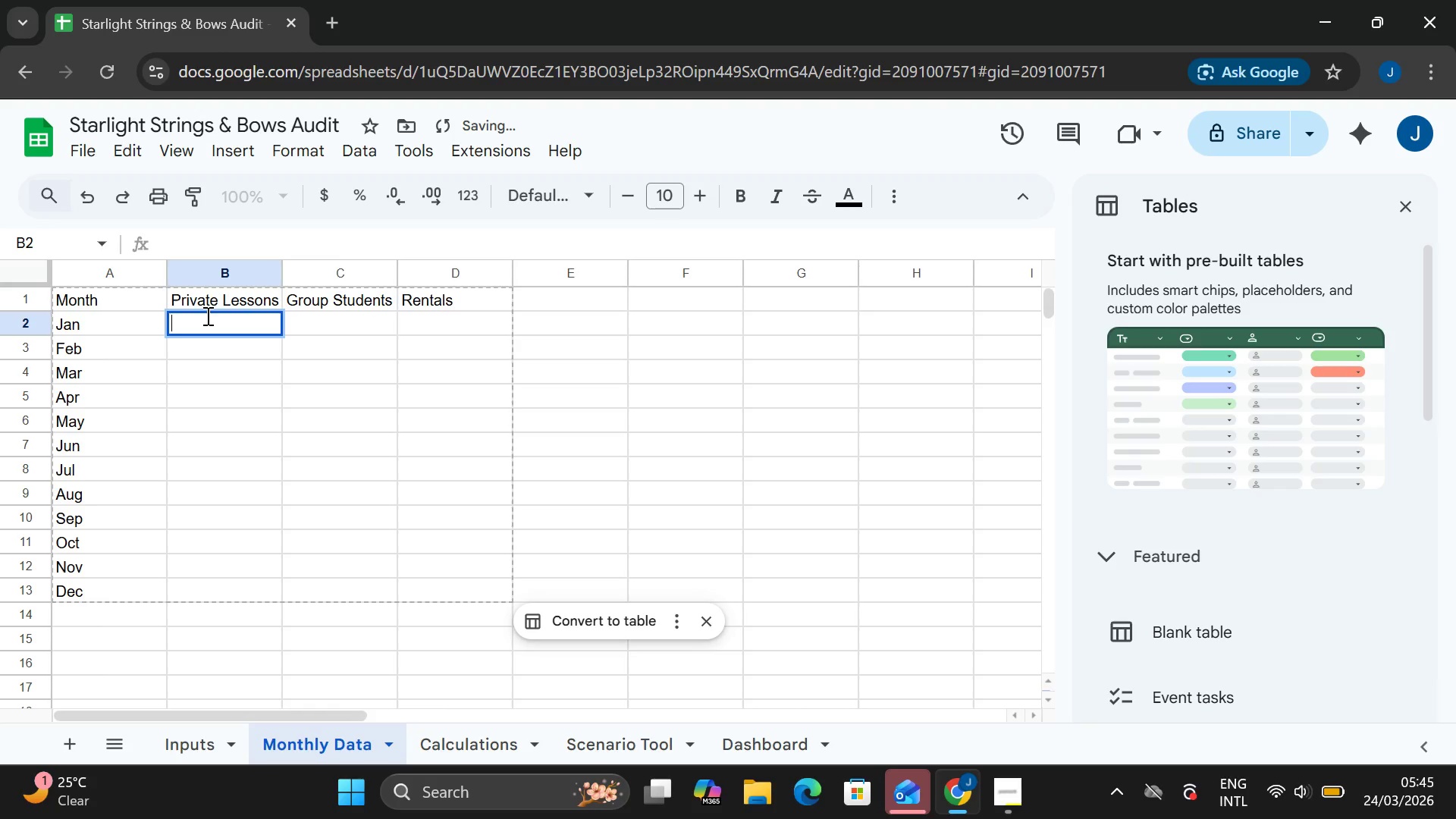 
type(120)
 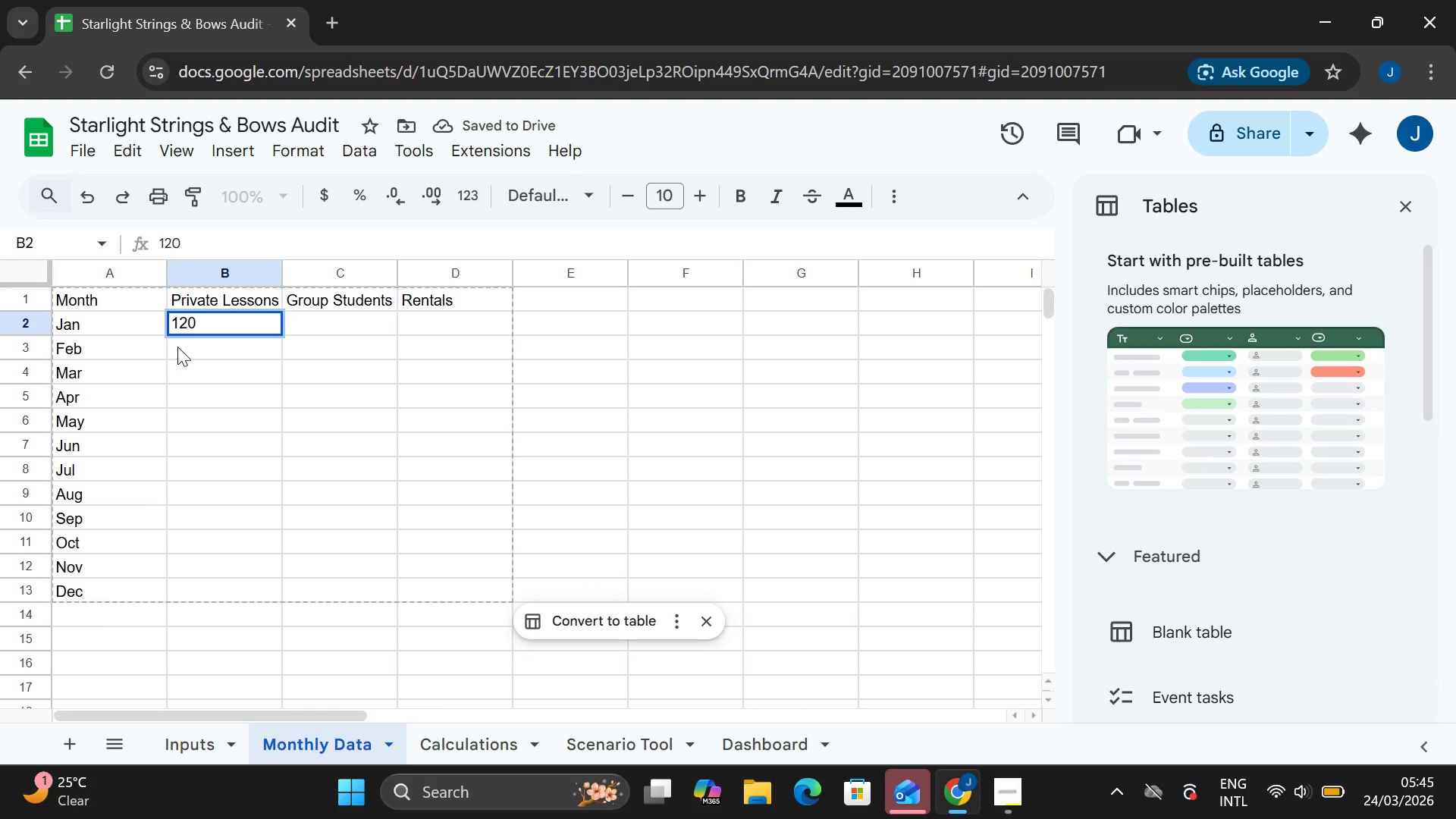 
double_click([177, 347])
 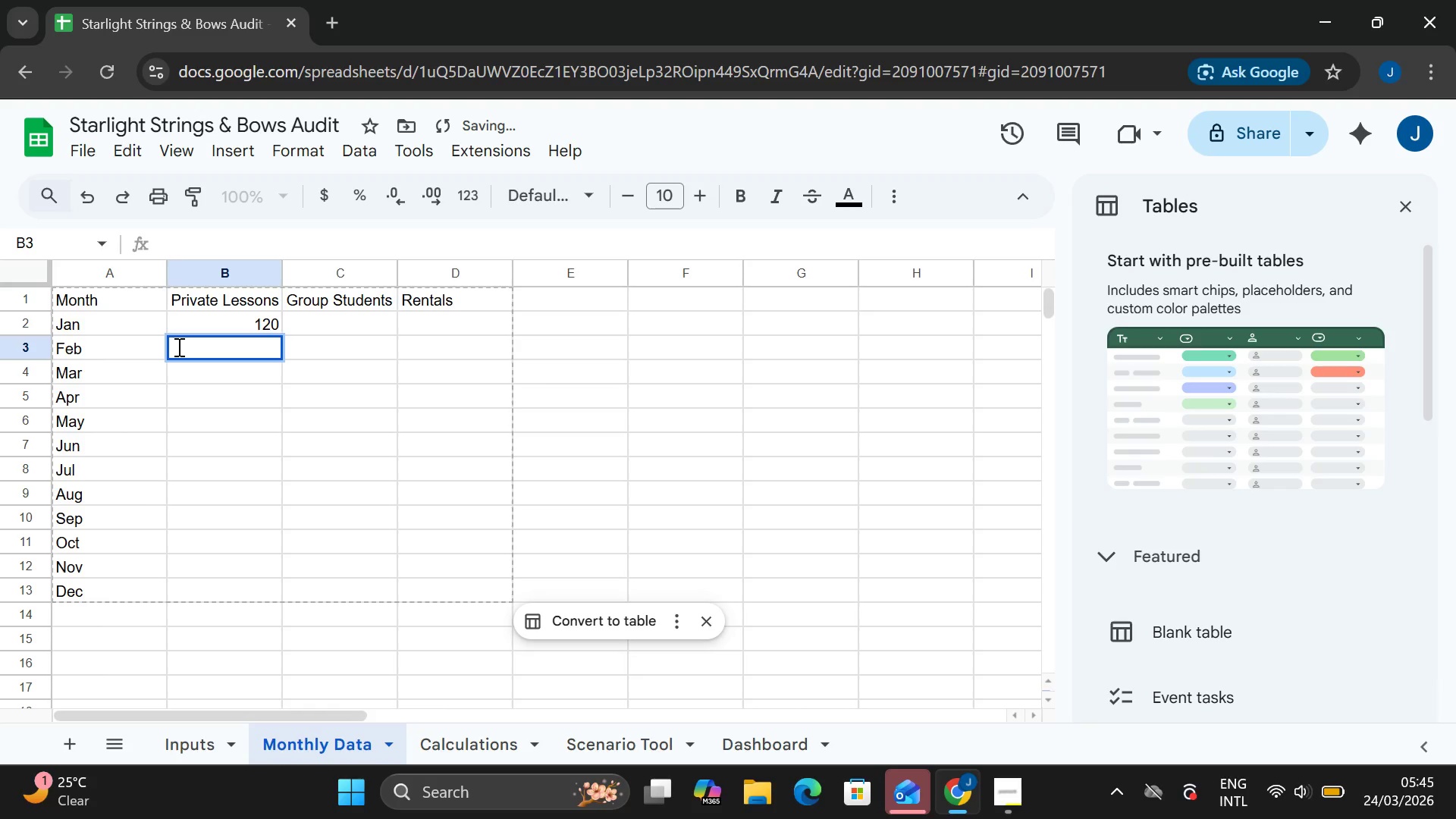 
type(110)
 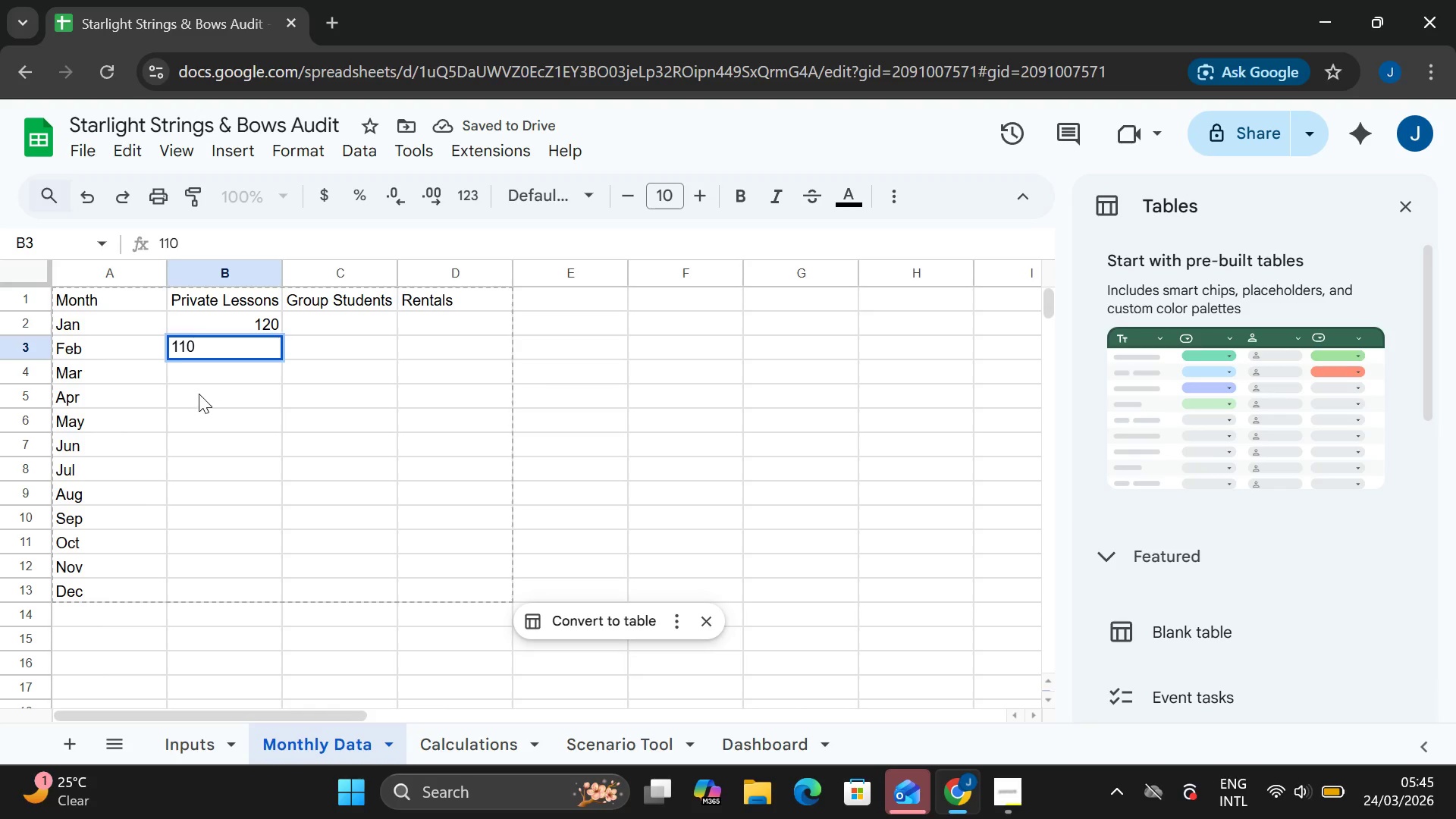 
left_click([181, 383])
 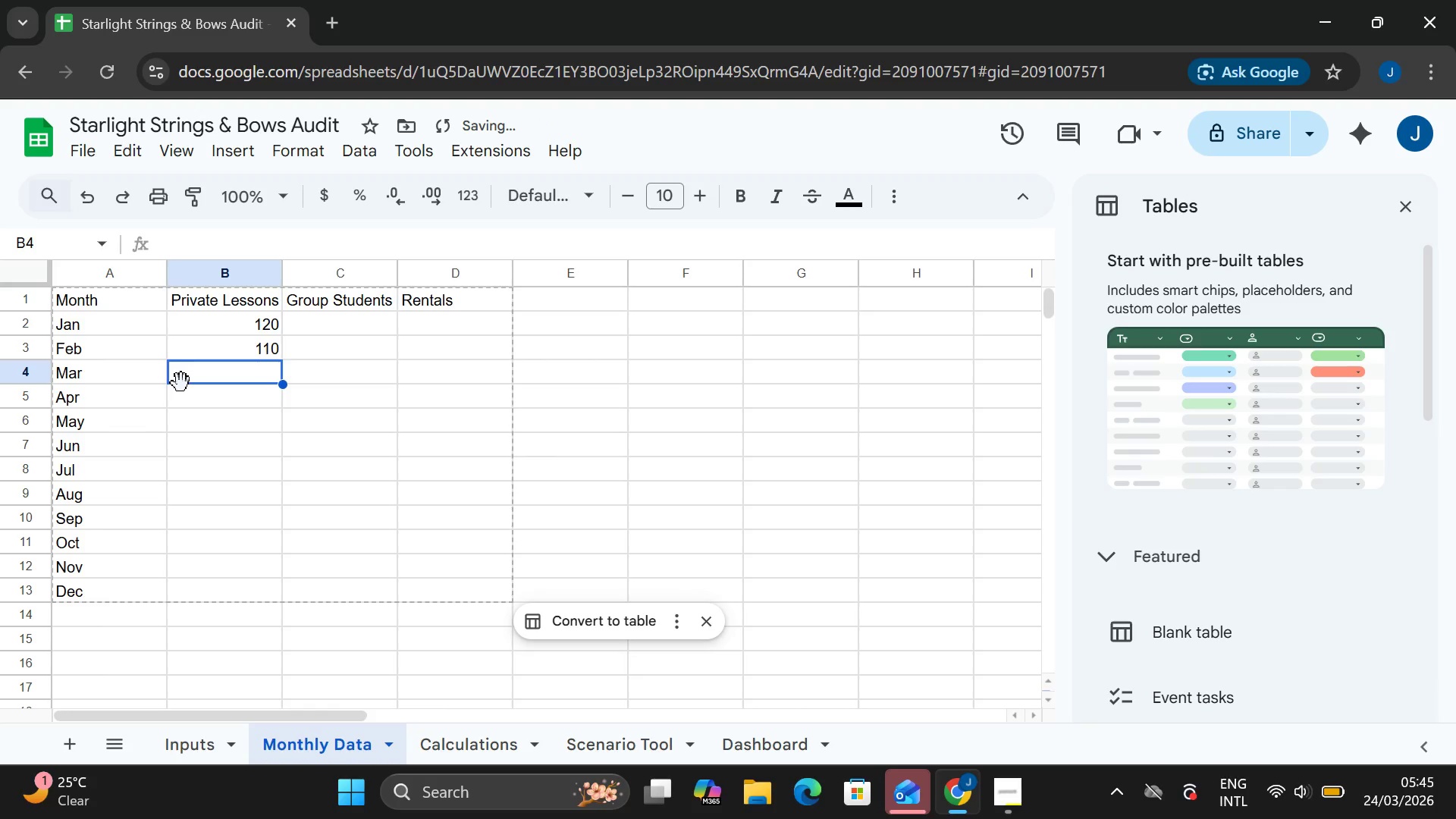 
type(130)
 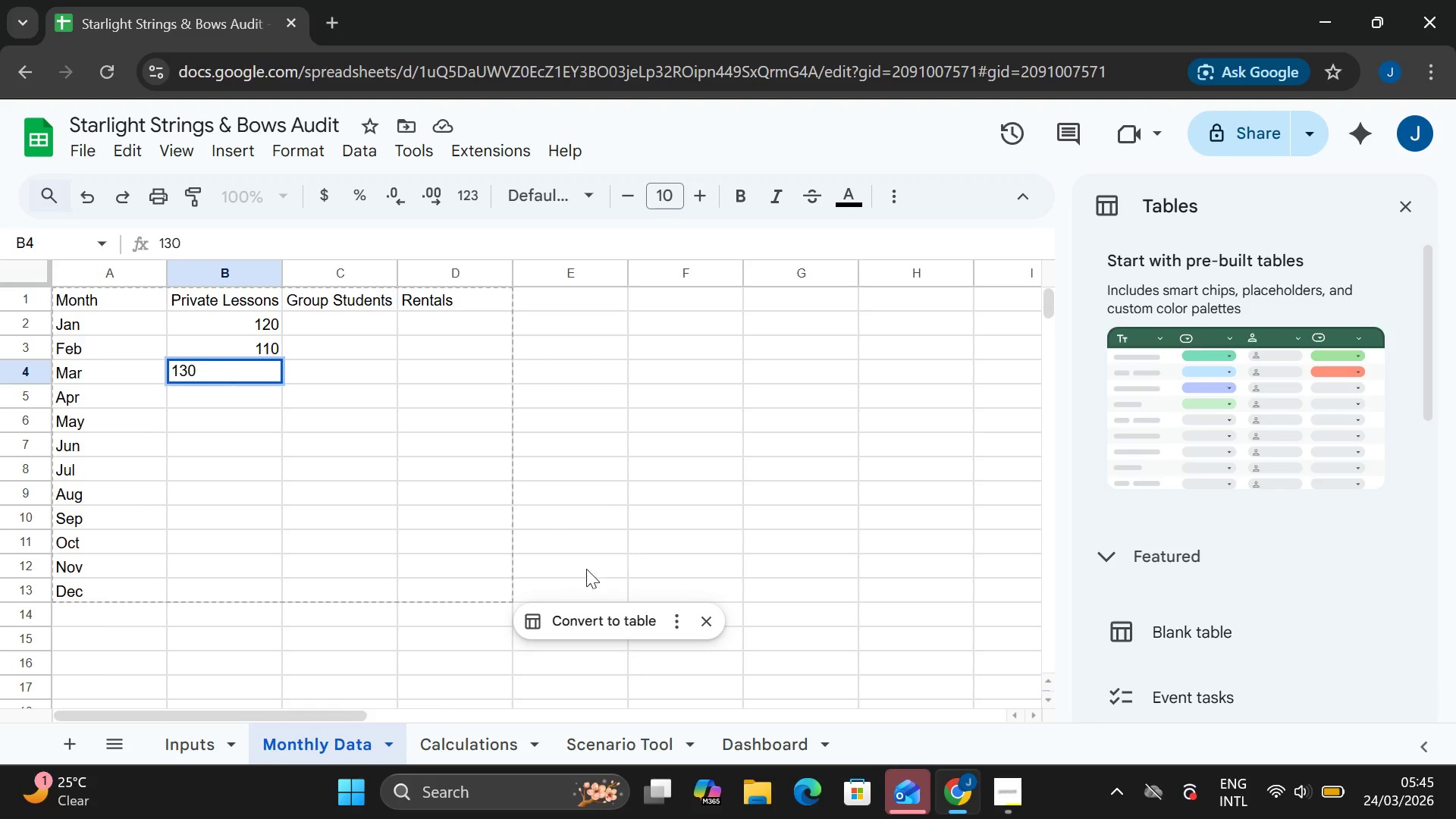 
wait(11.86)
 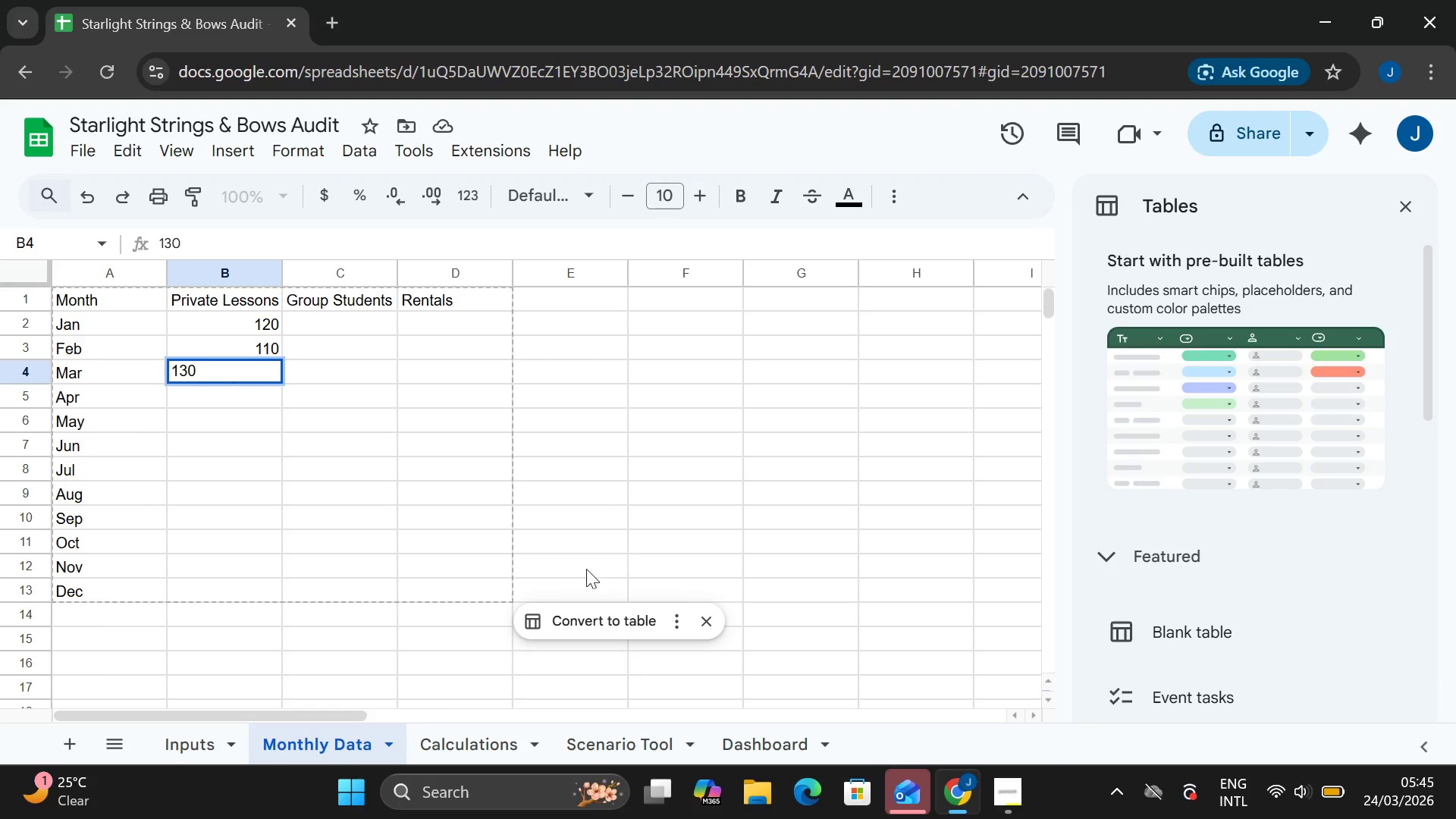 
left_click([299, 422])
 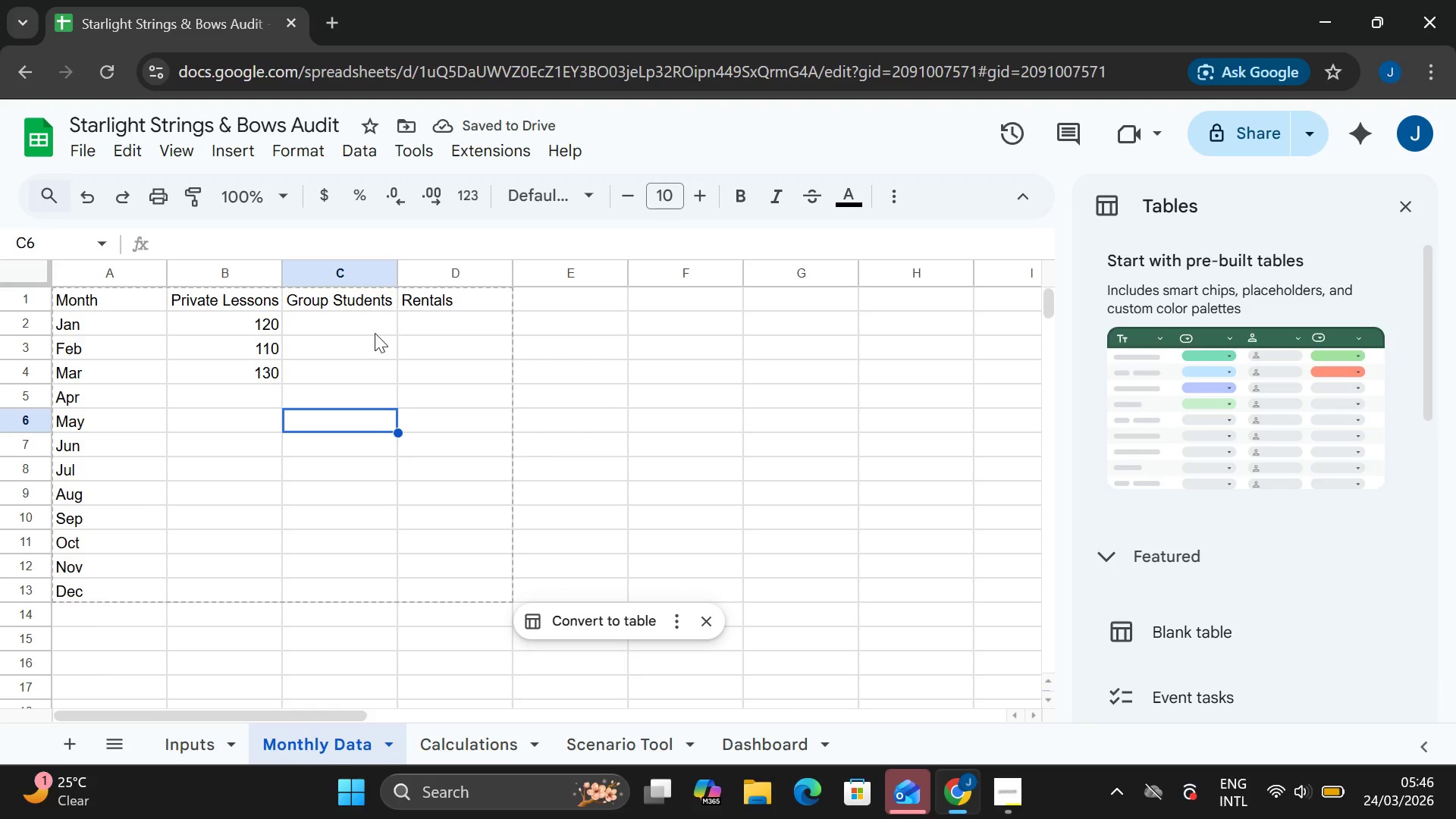 
wait(5.06)
 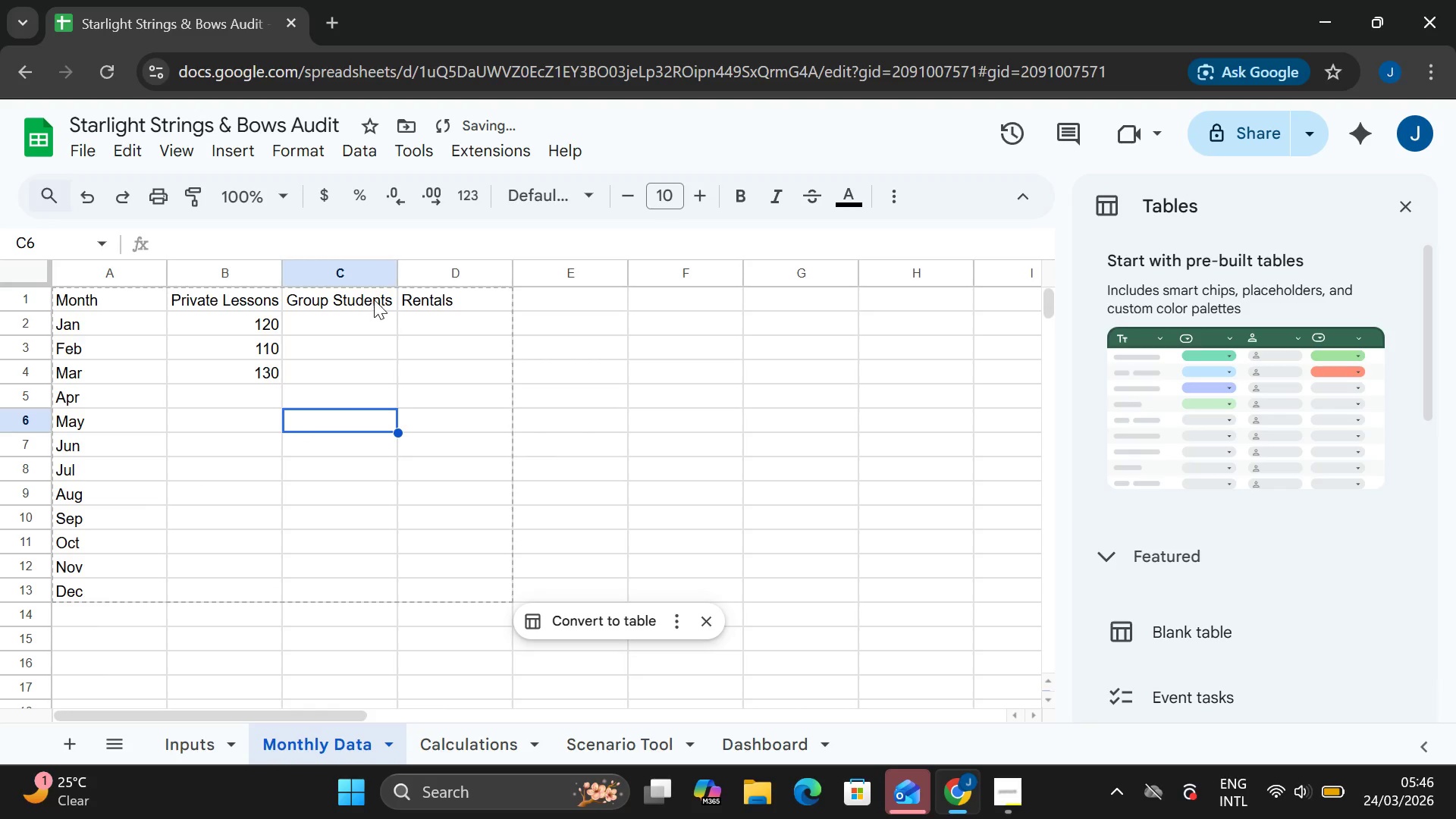 
left_click([331, 319])
 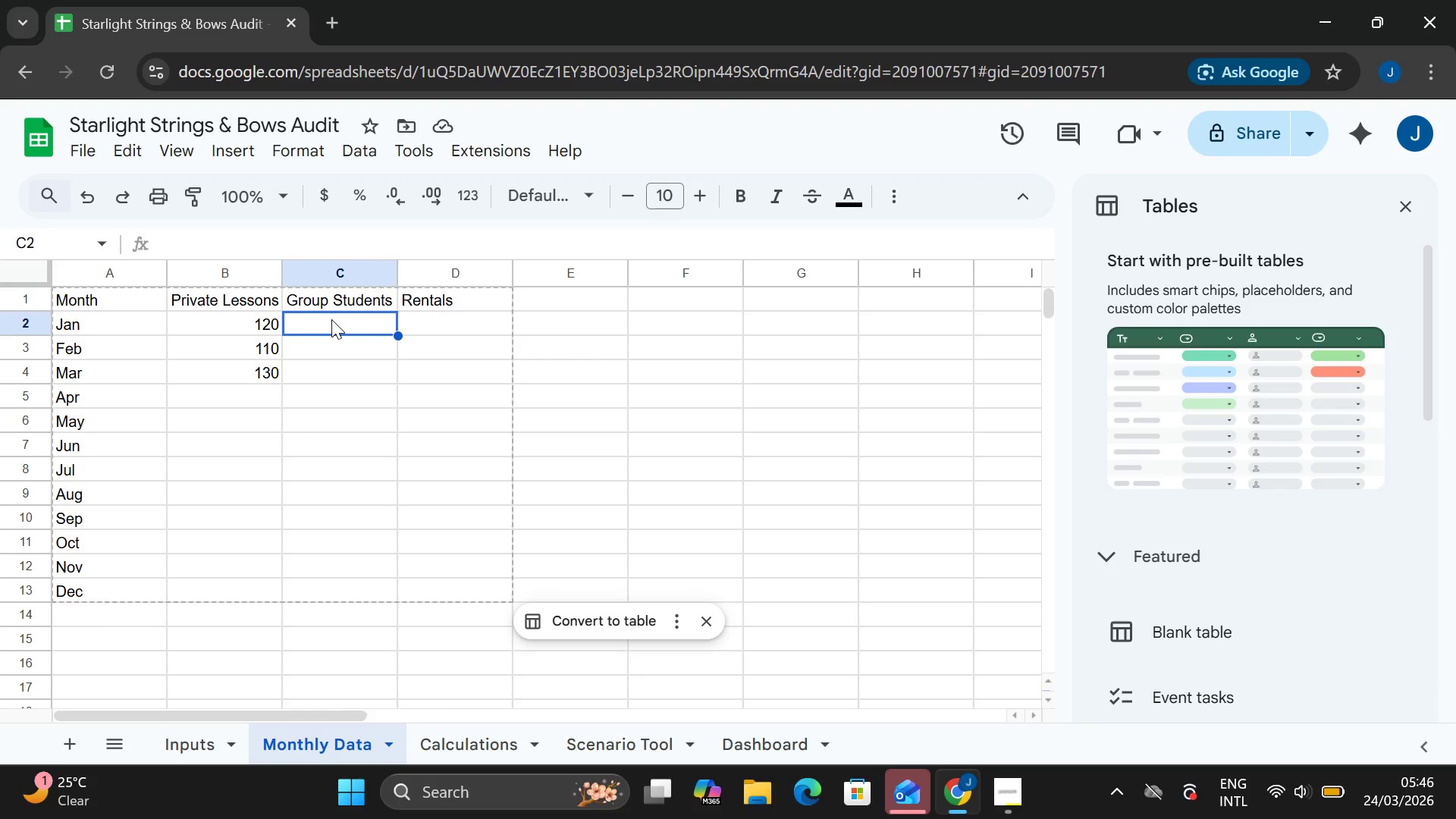 
left_click([331, 319])
 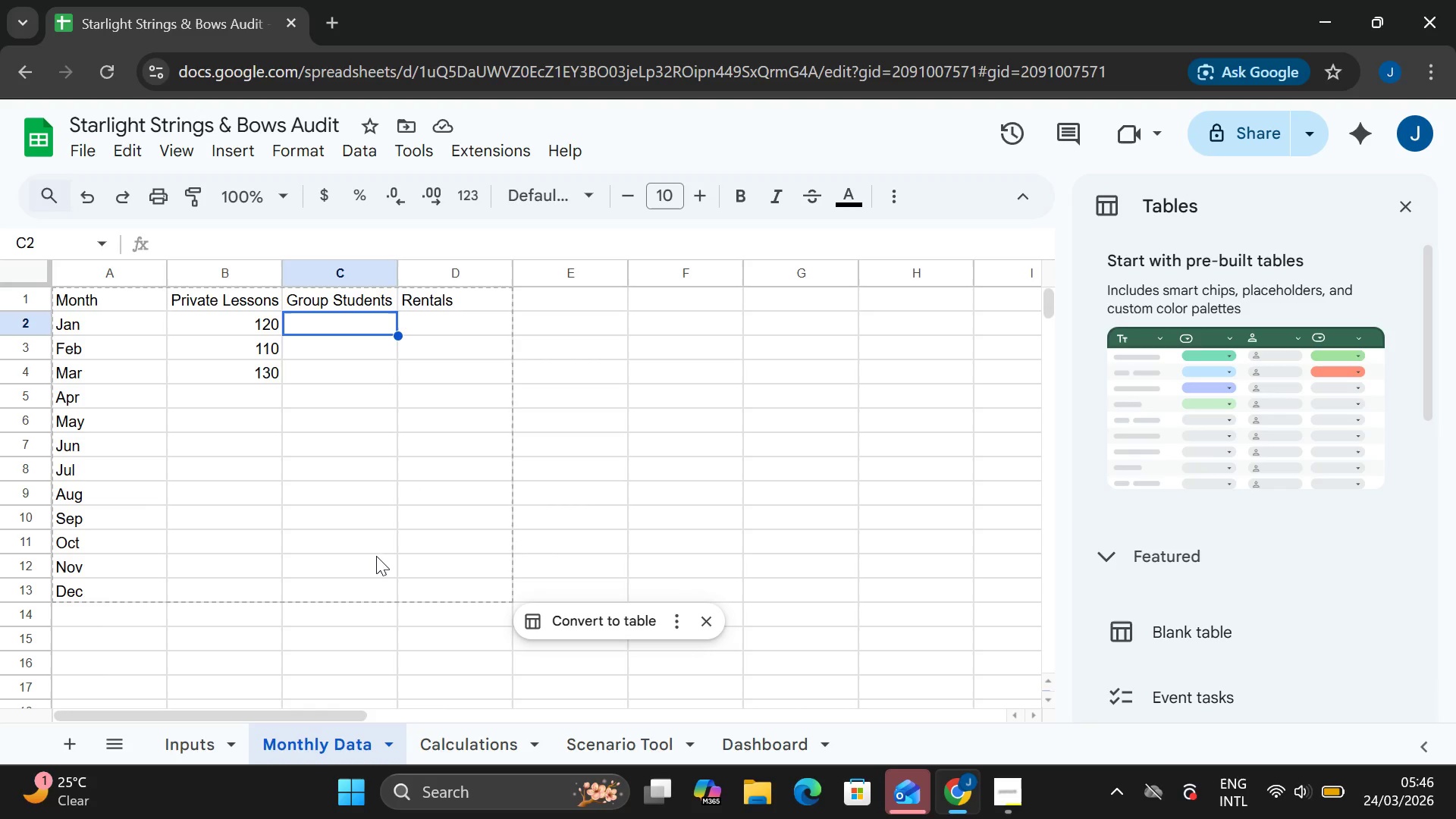 
wait(15.44)
 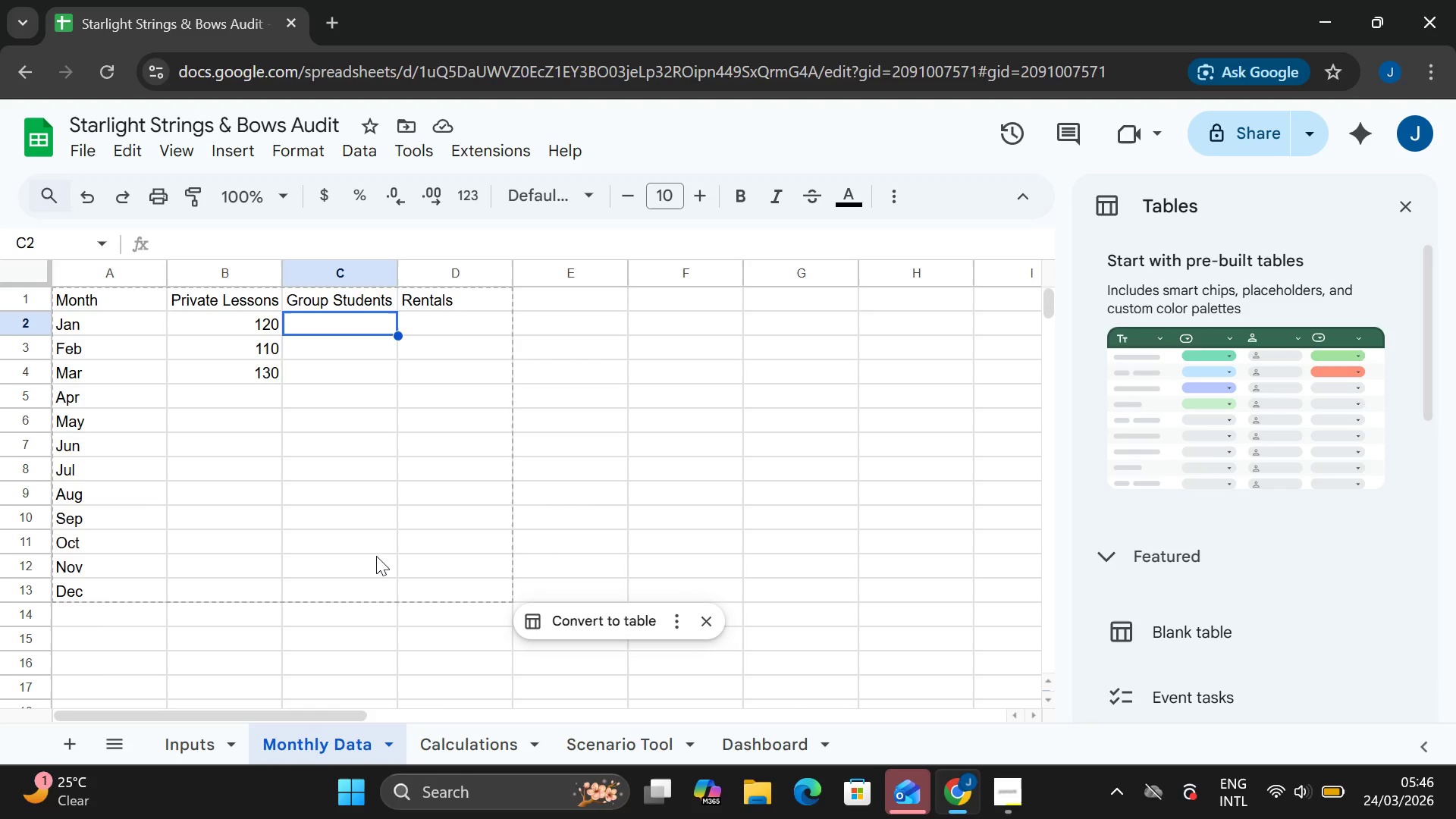 
left_click([190, 736])
 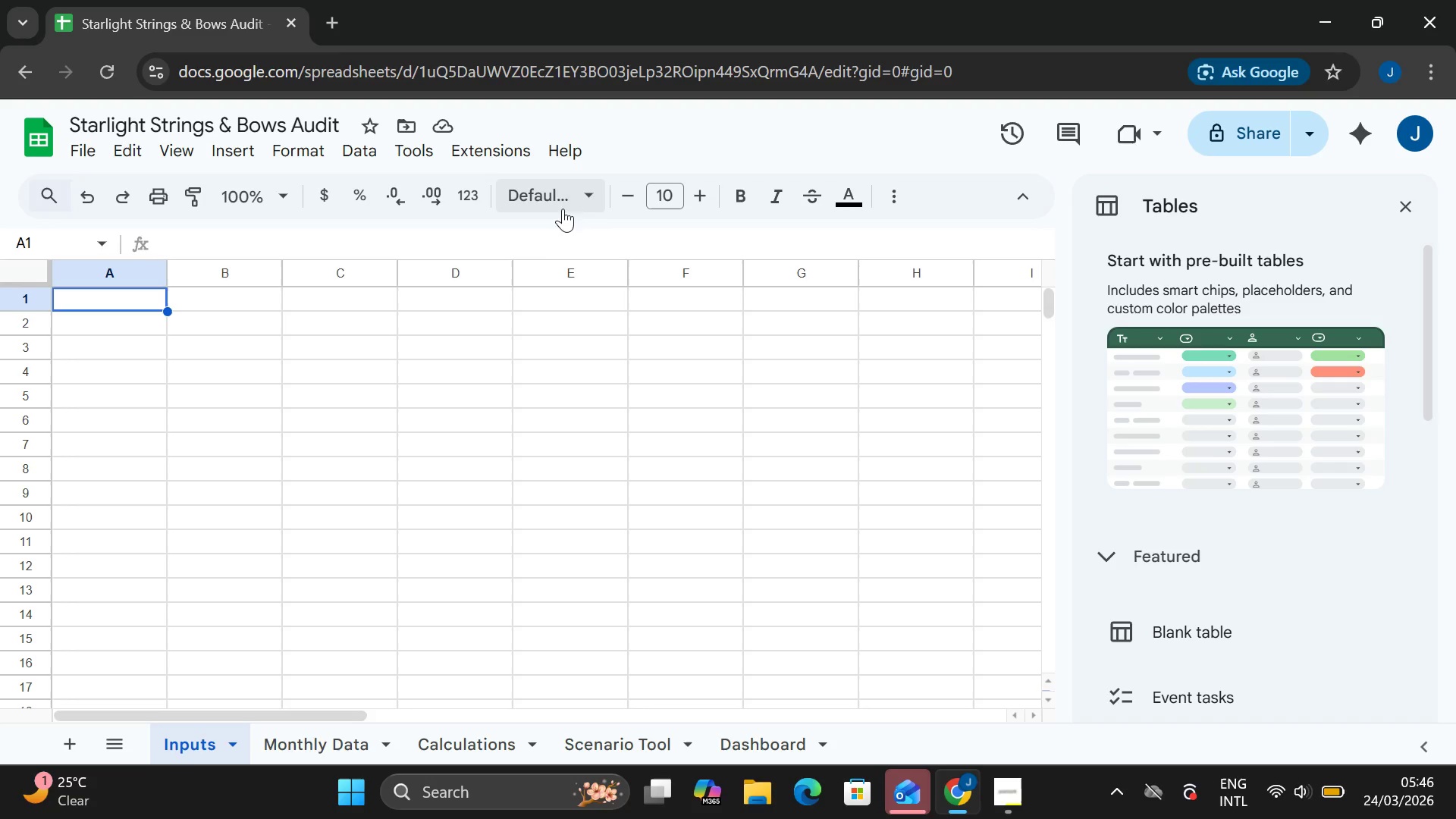 
wait(14.44)
 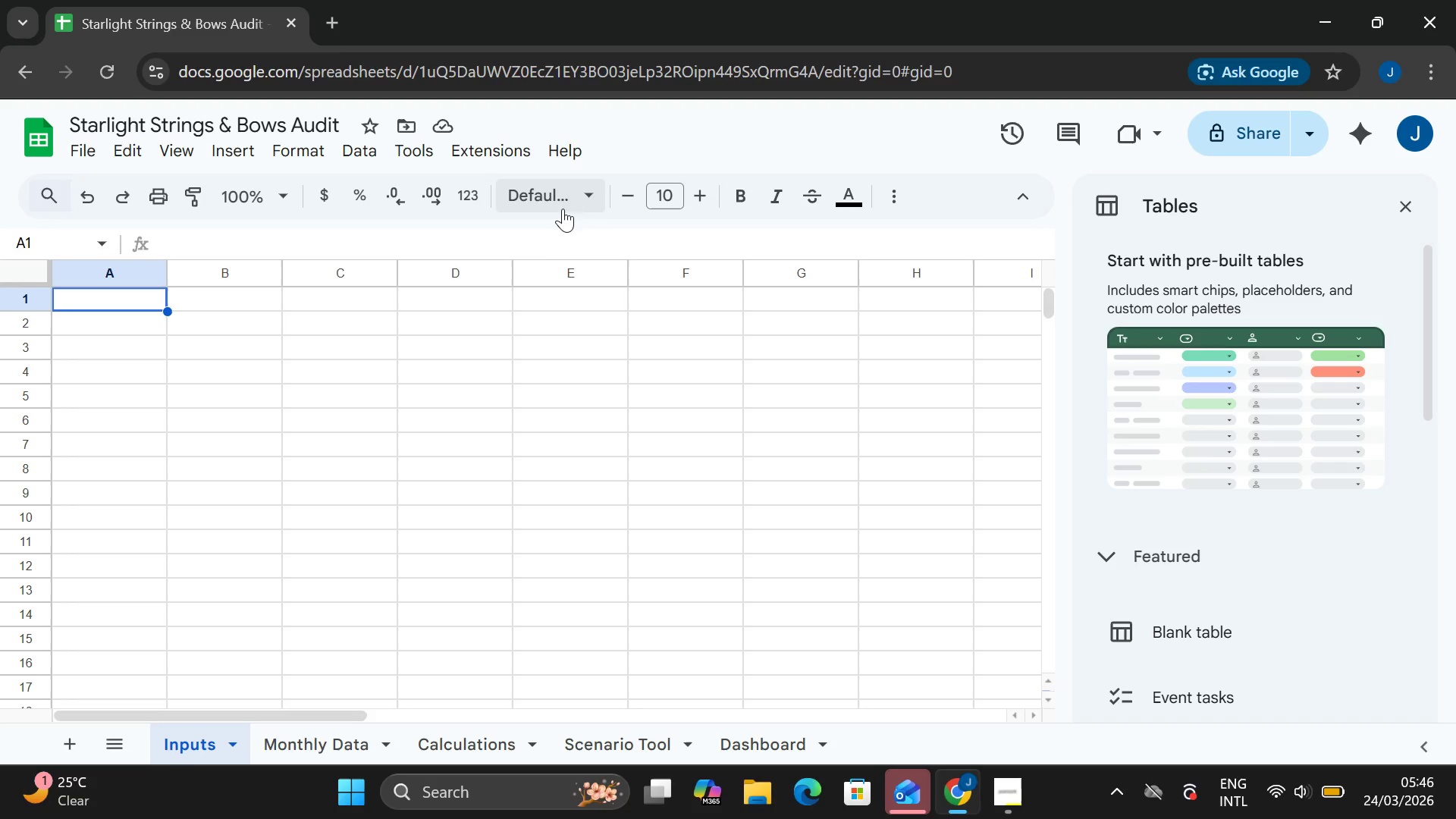 
left_click([340, 733])
 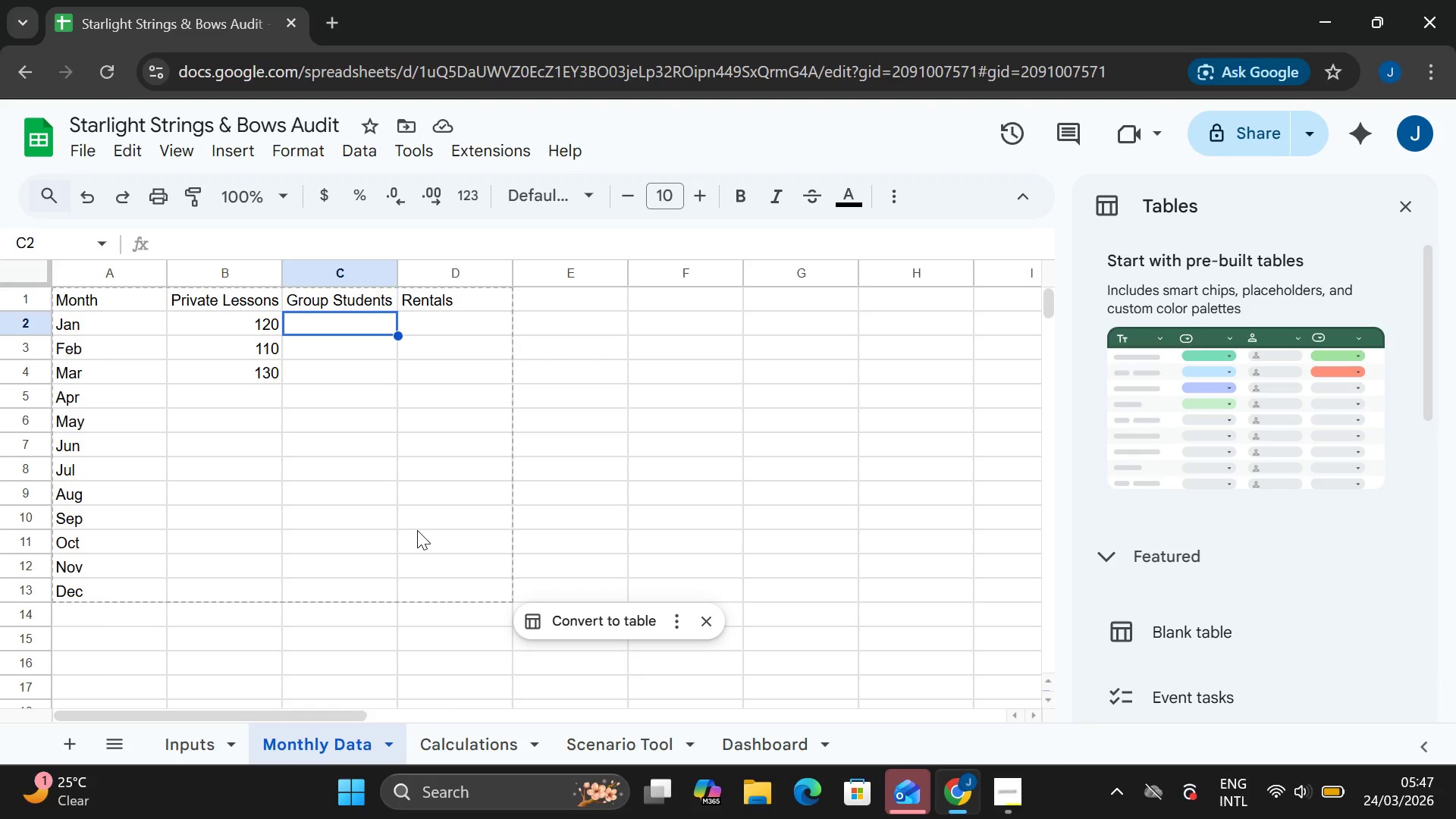 
wait(29.69)
 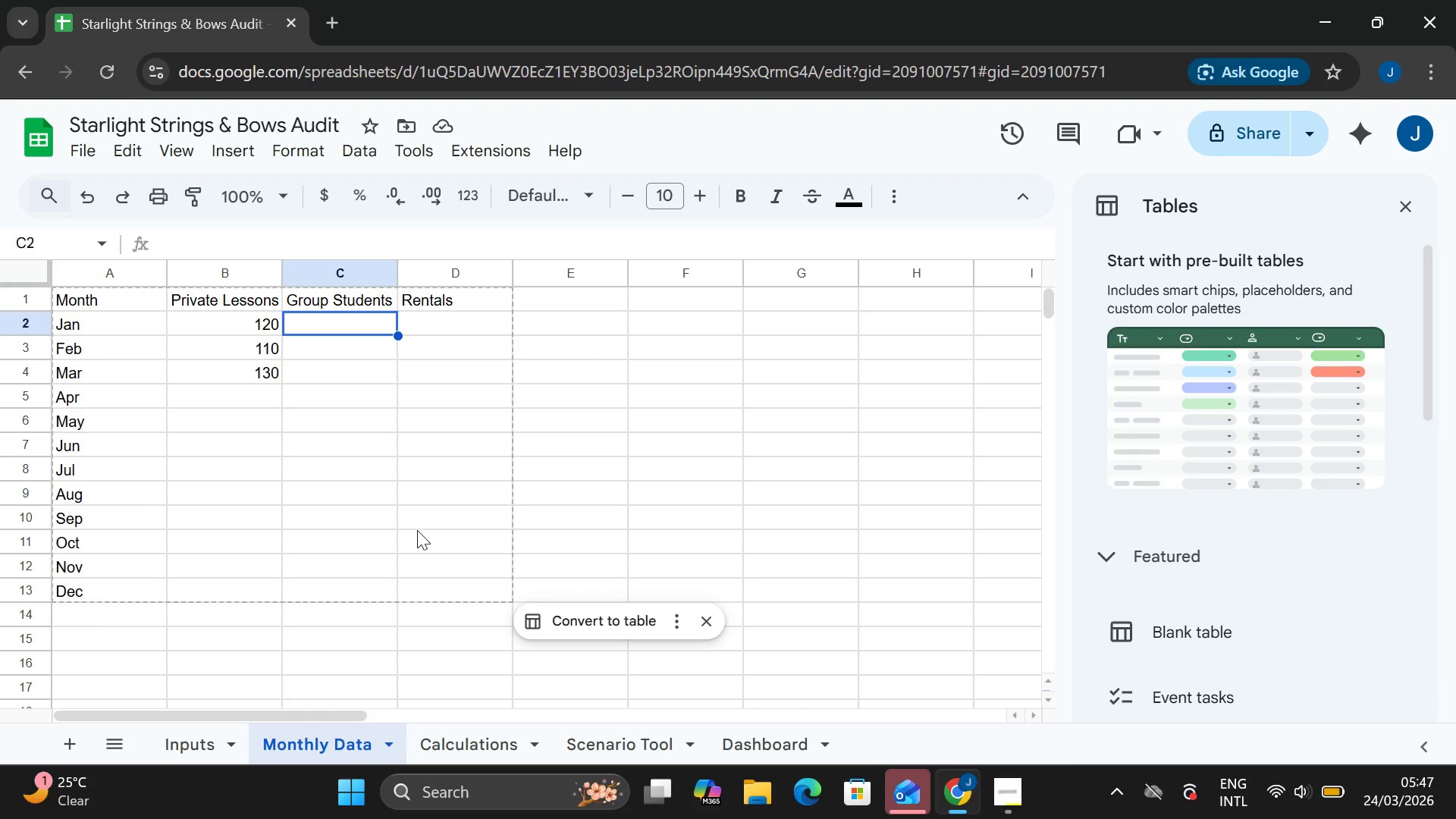 
double_click([339, 329])
 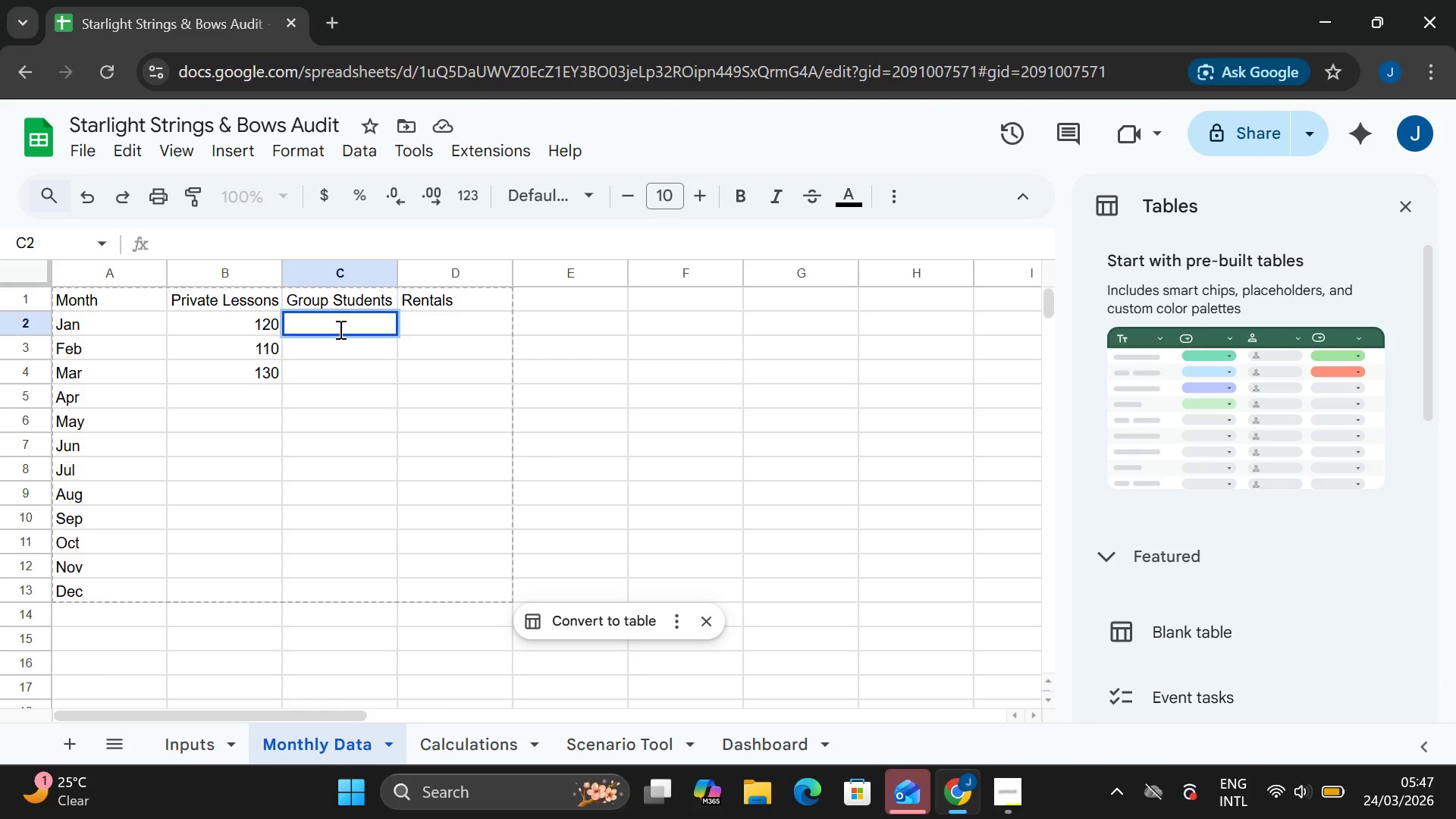 
type(40)
 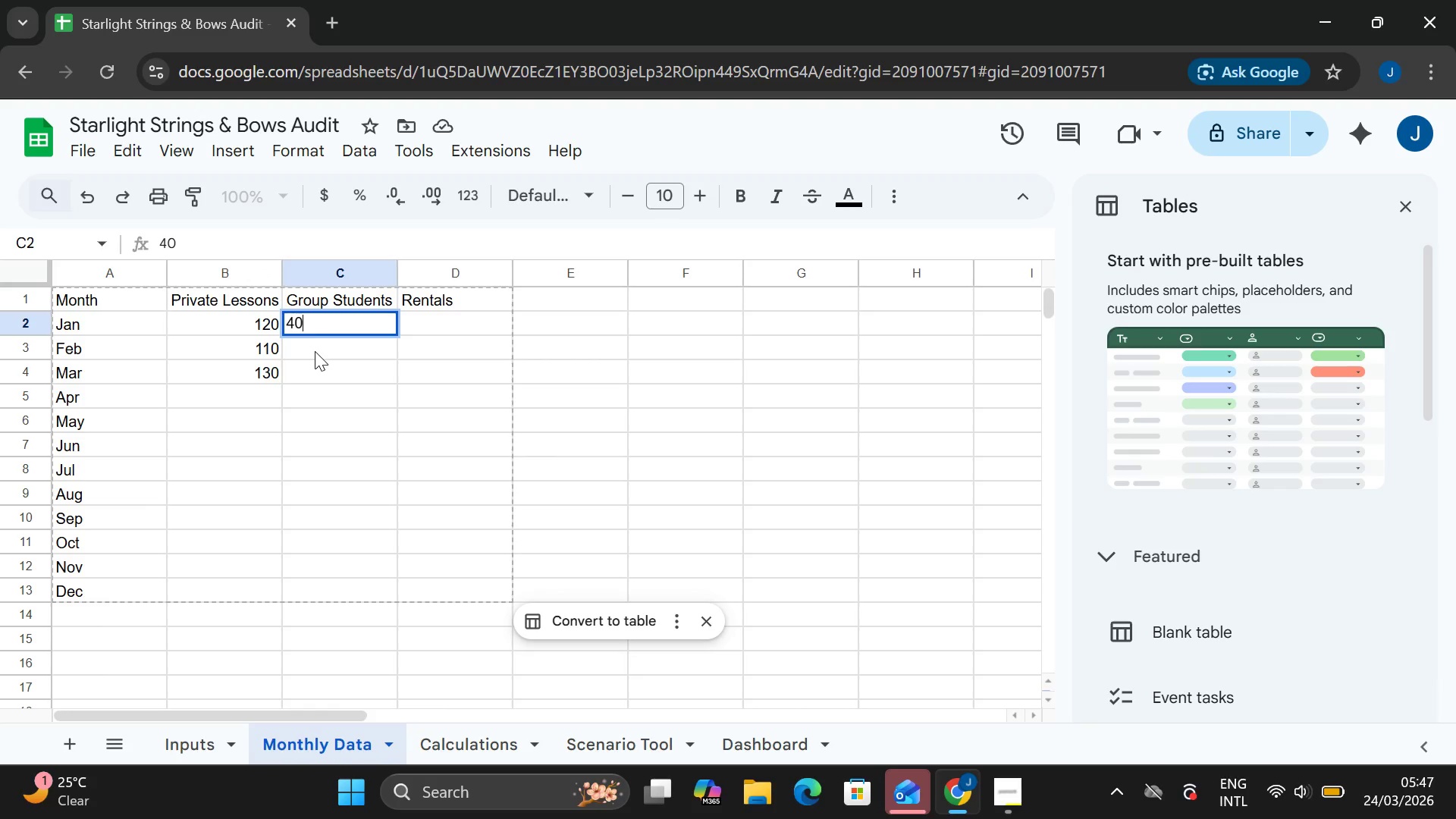 
left_click([315, 351])
 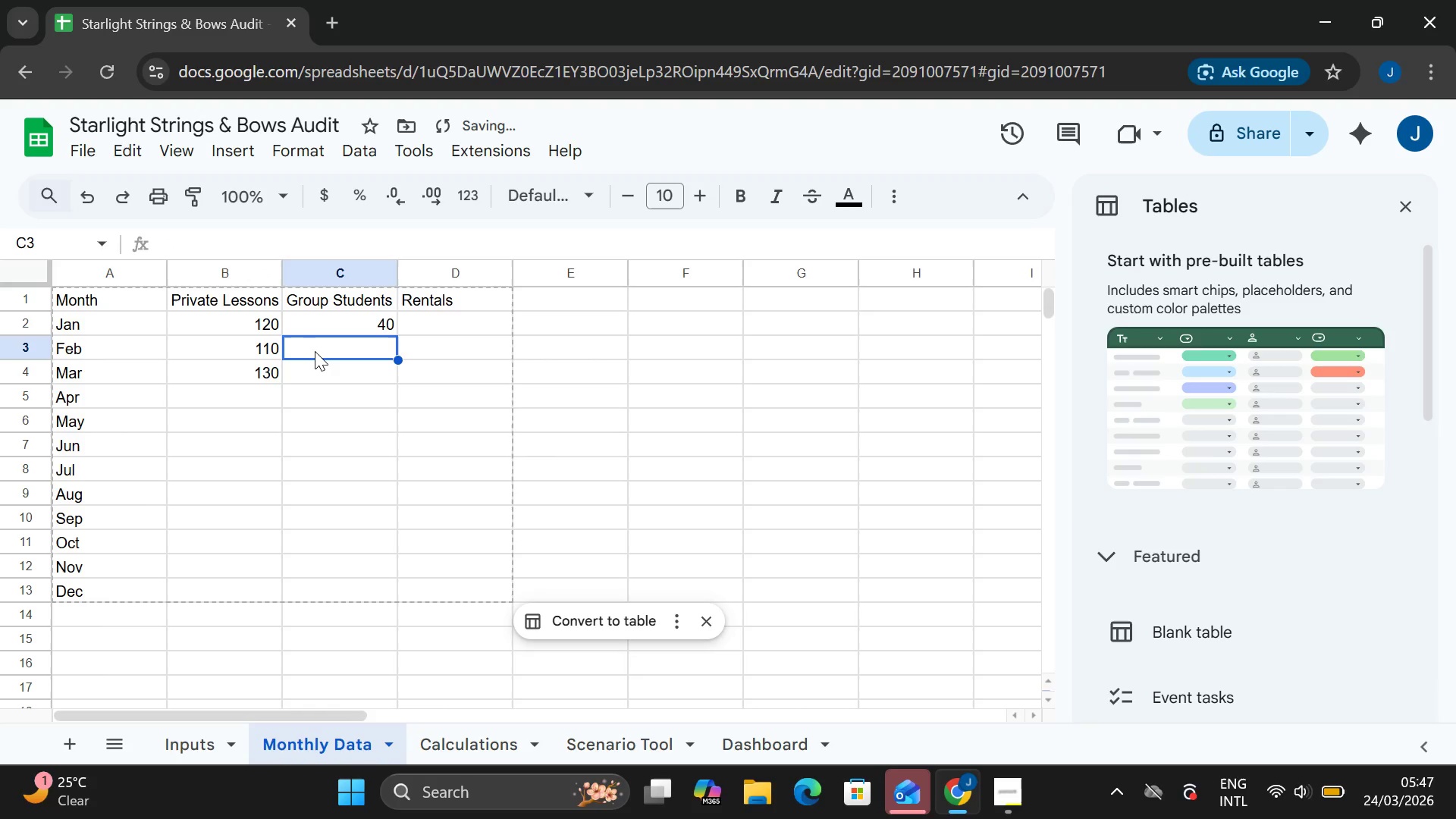 
double_click([315, 351])
 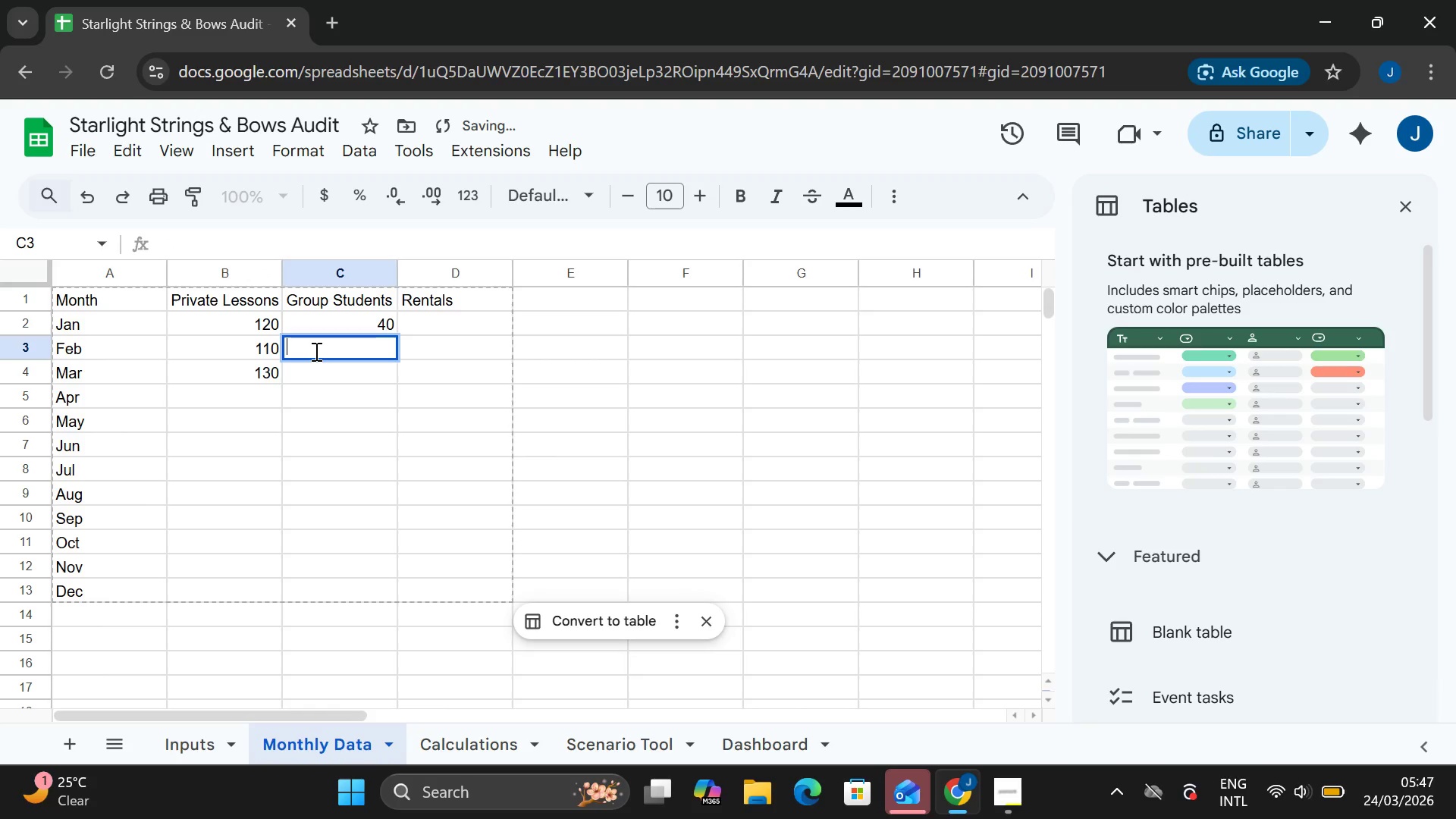 
type(35)
 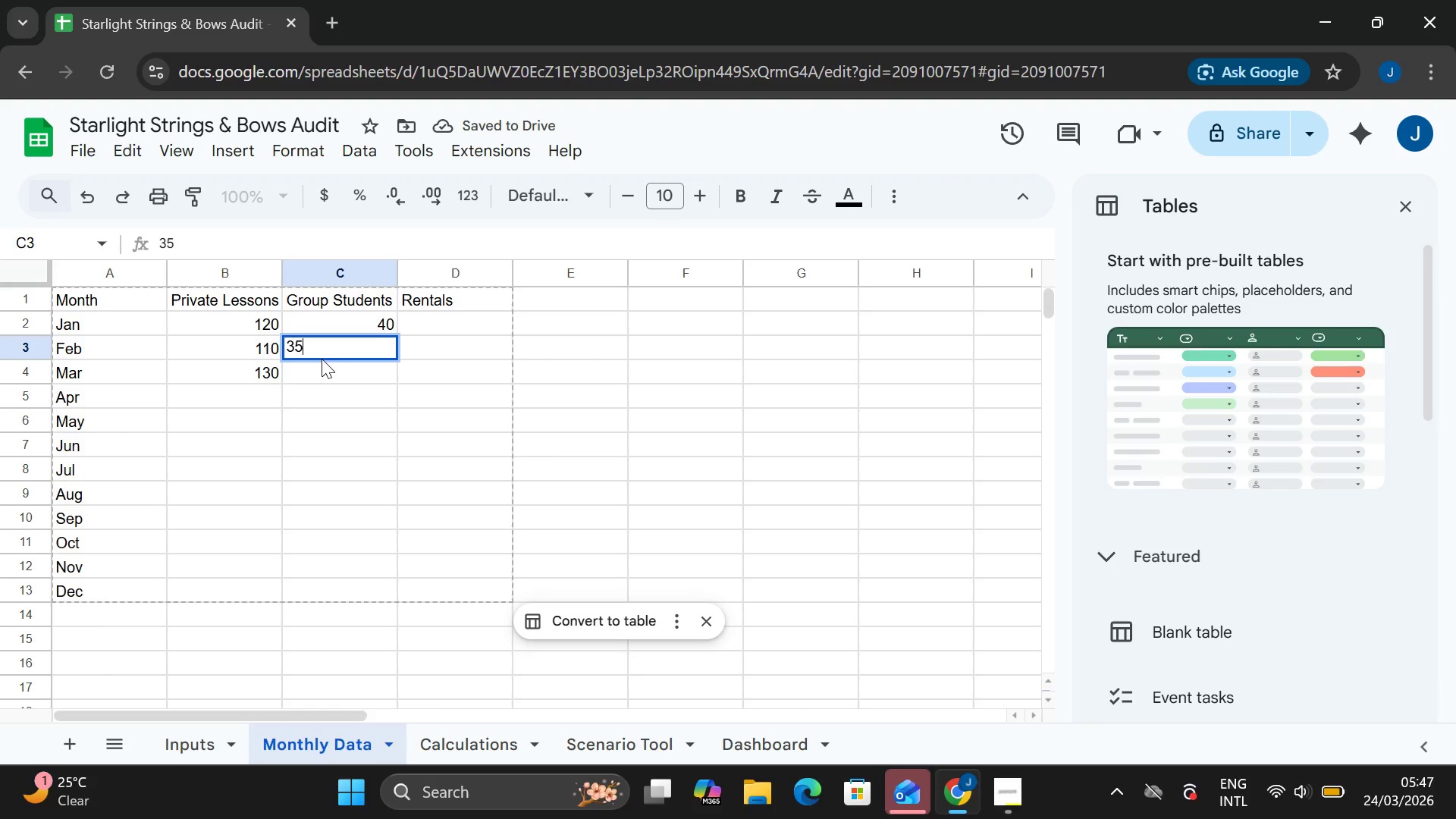 
left_click([325, 367])
 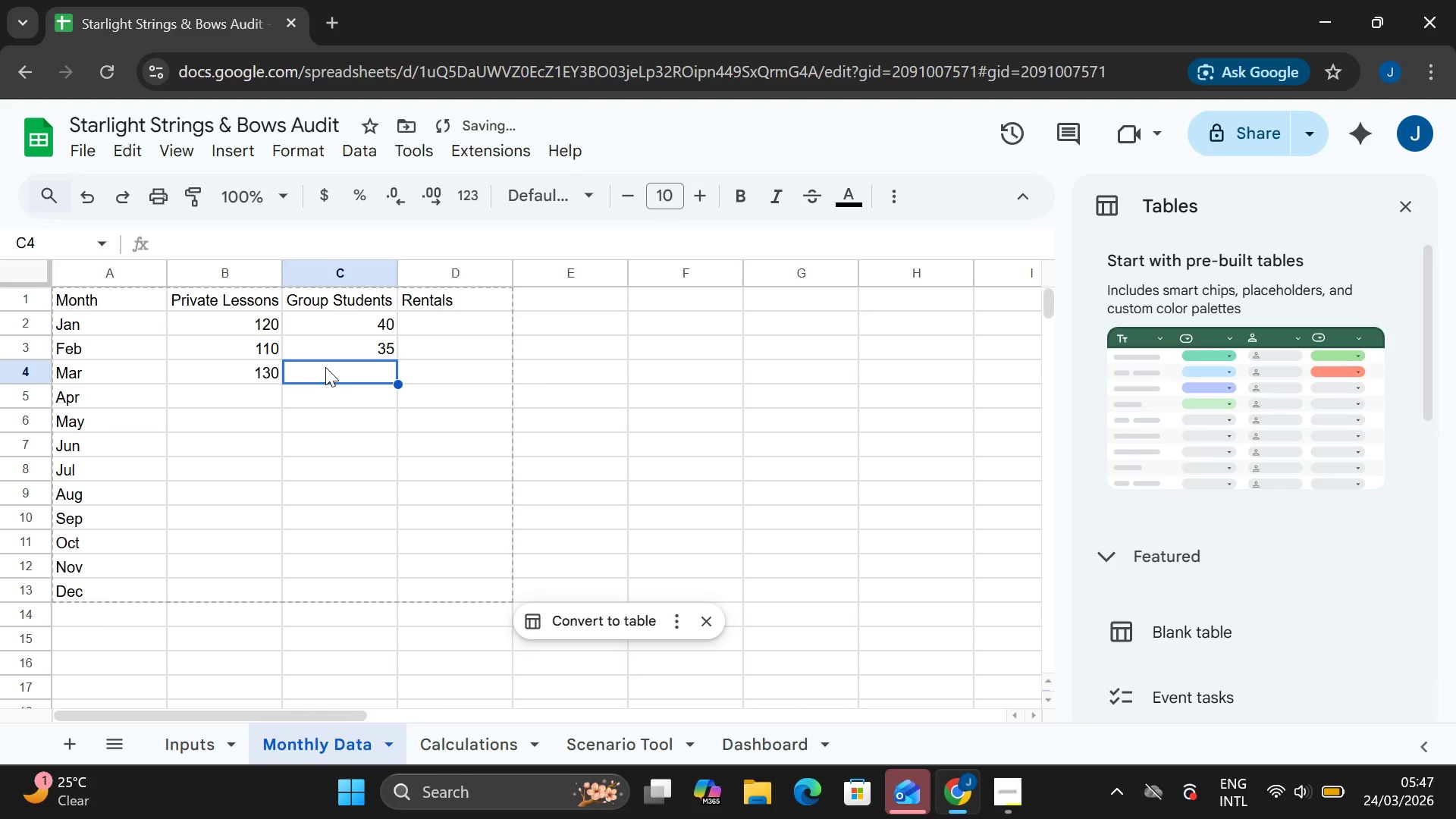 
type(50)
 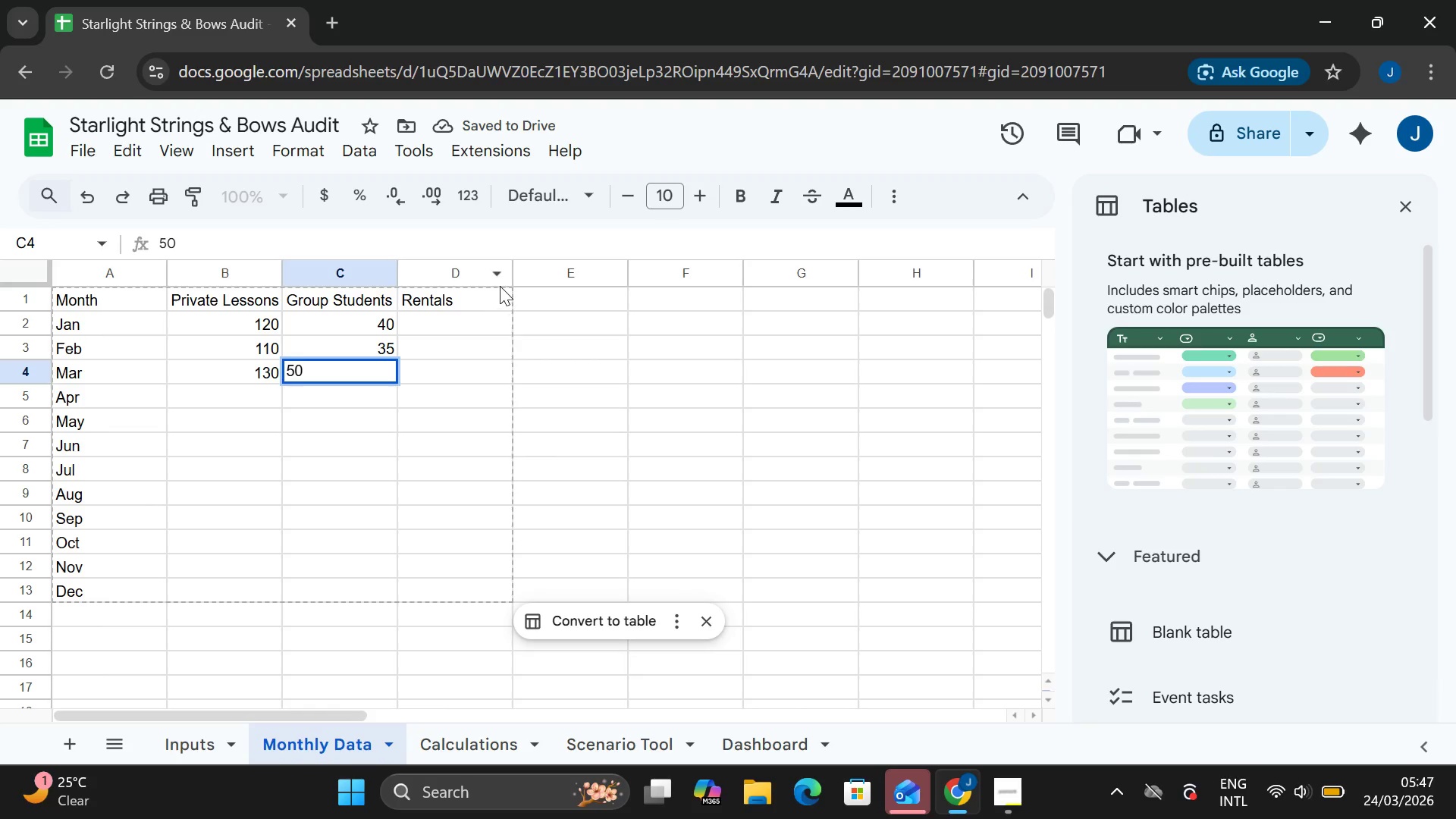 
left_click([450, 321])
 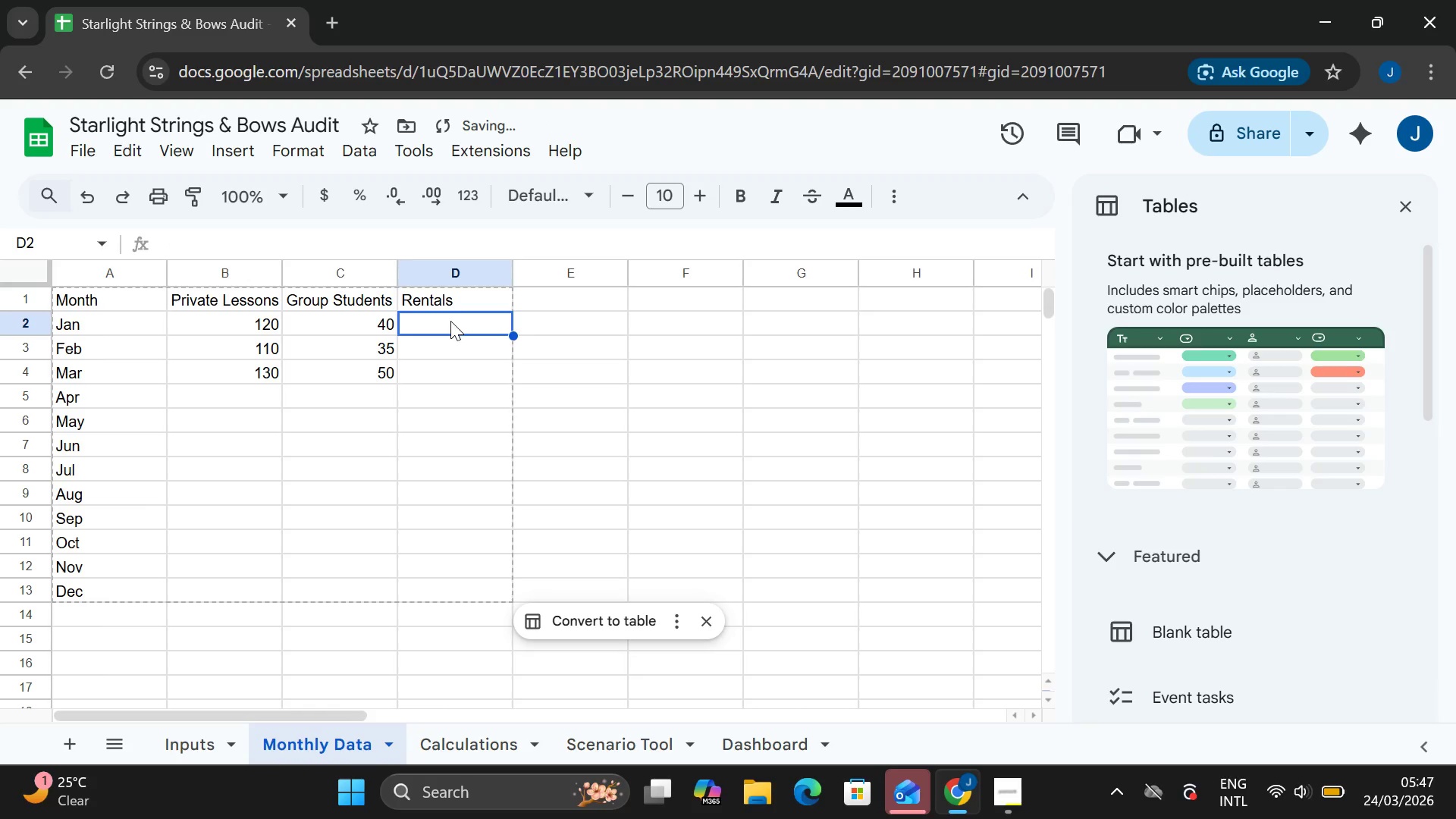 
left_click([450, 321])
 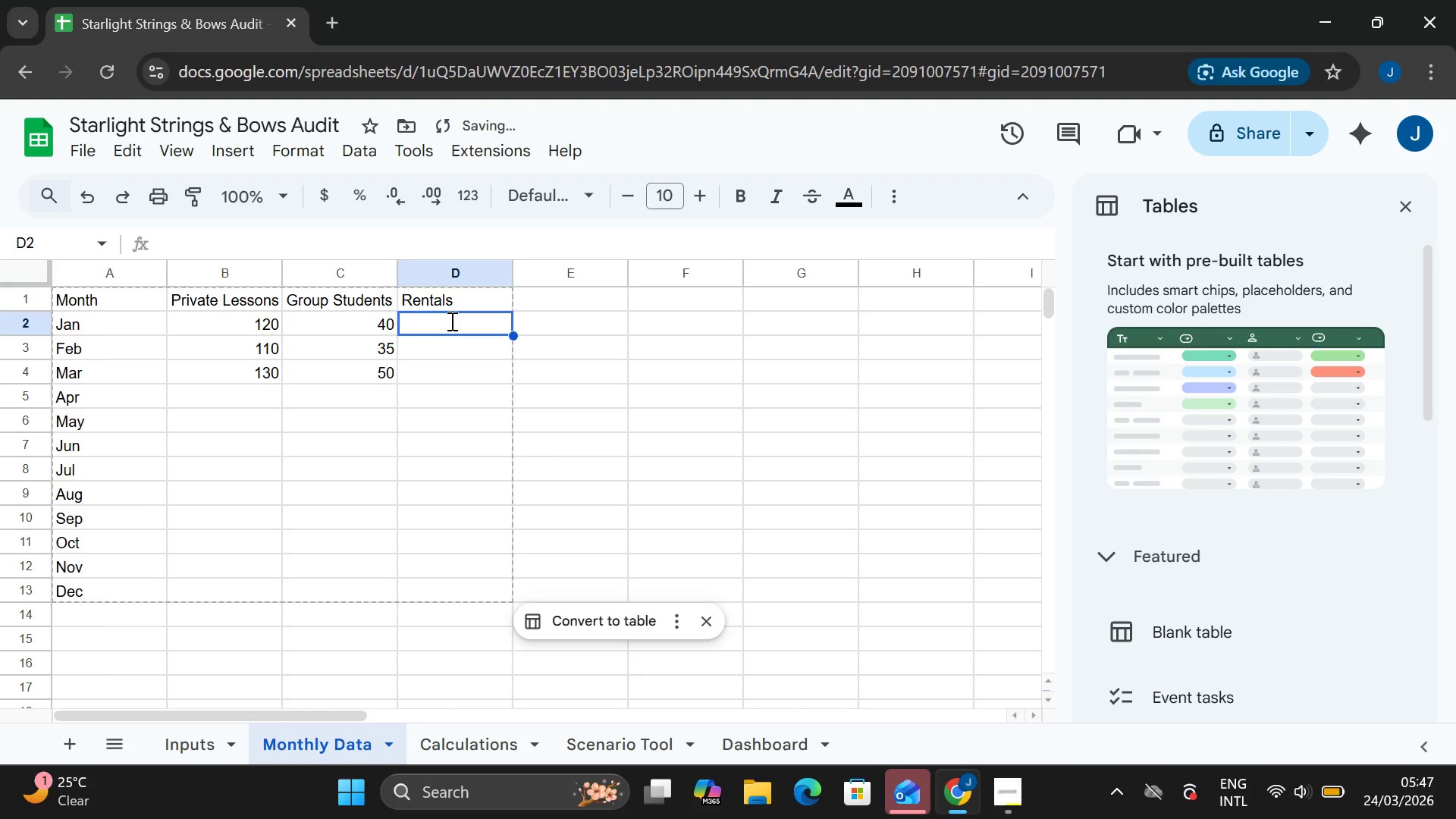 
type(15)
 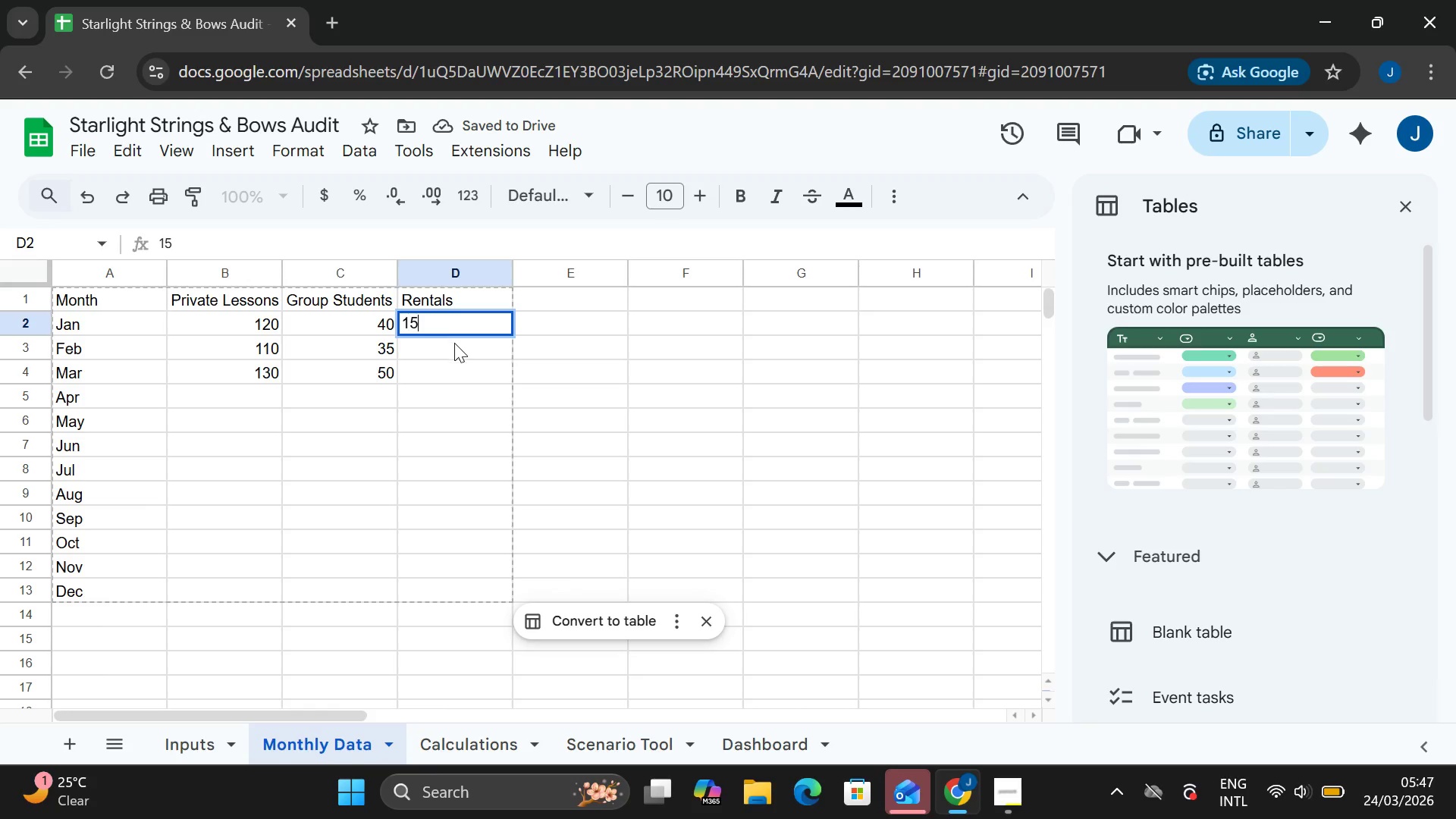 
left_click([454, 344])
 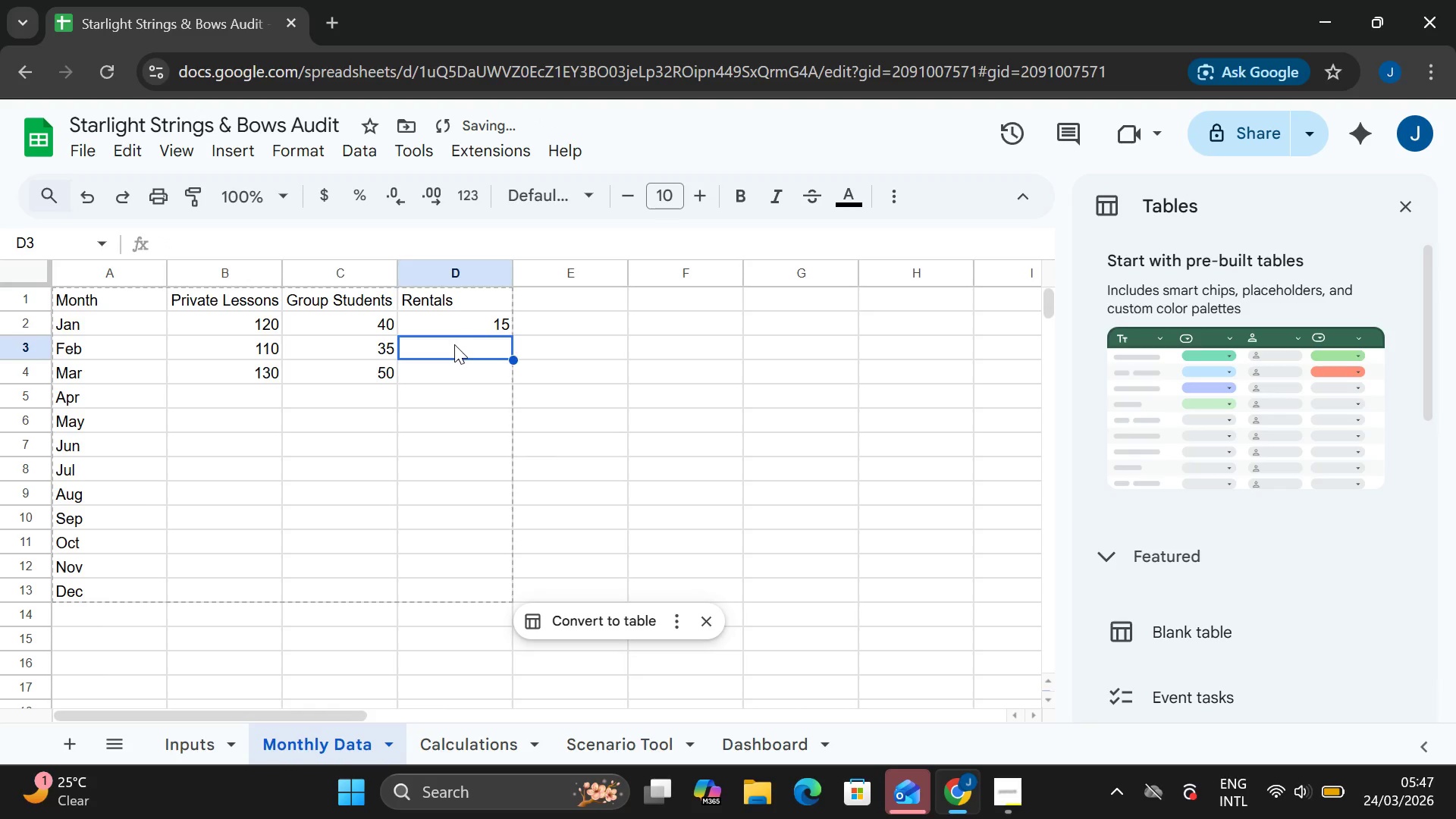 
type(18)
 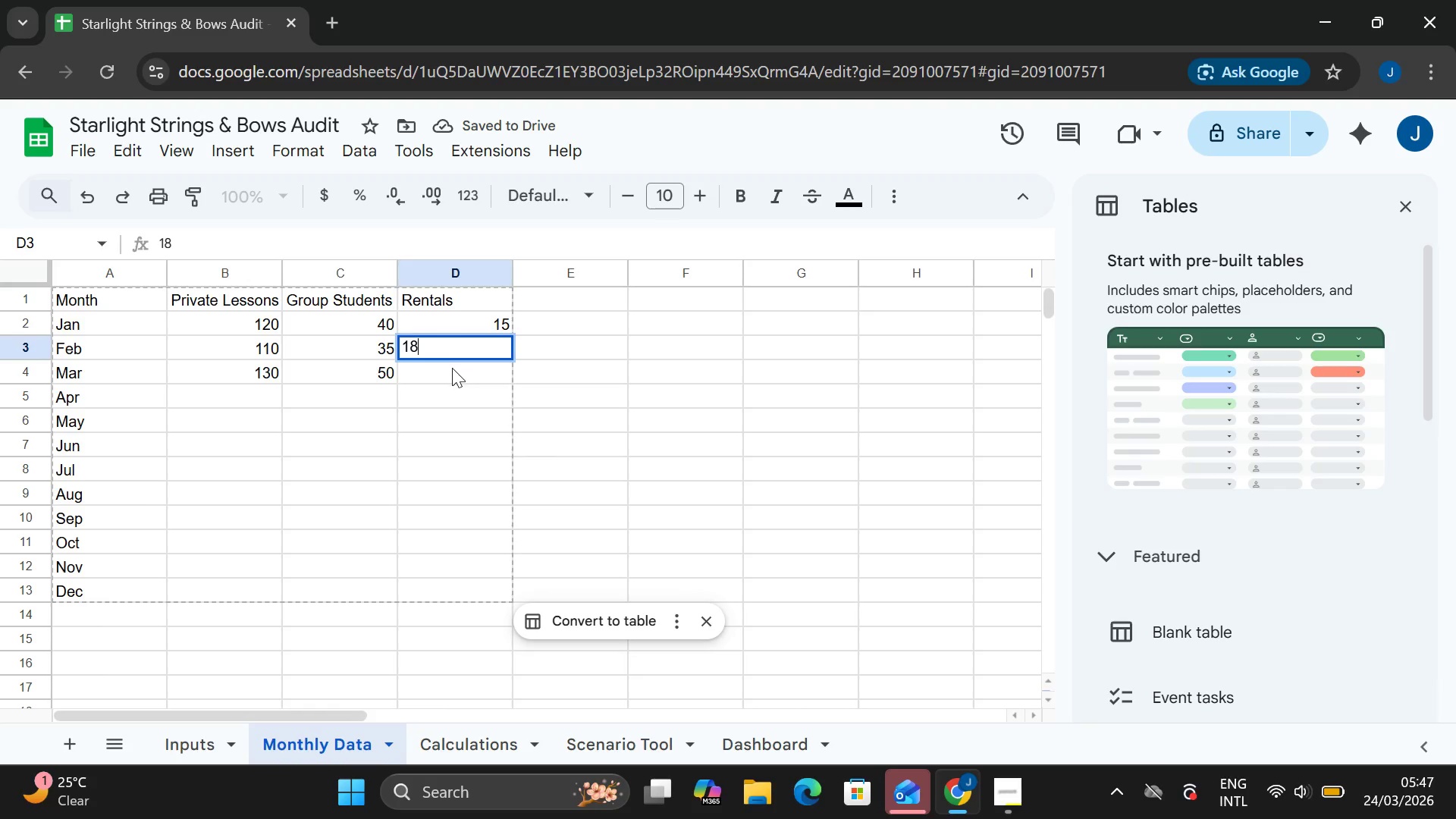 
left_click([452, 369])
 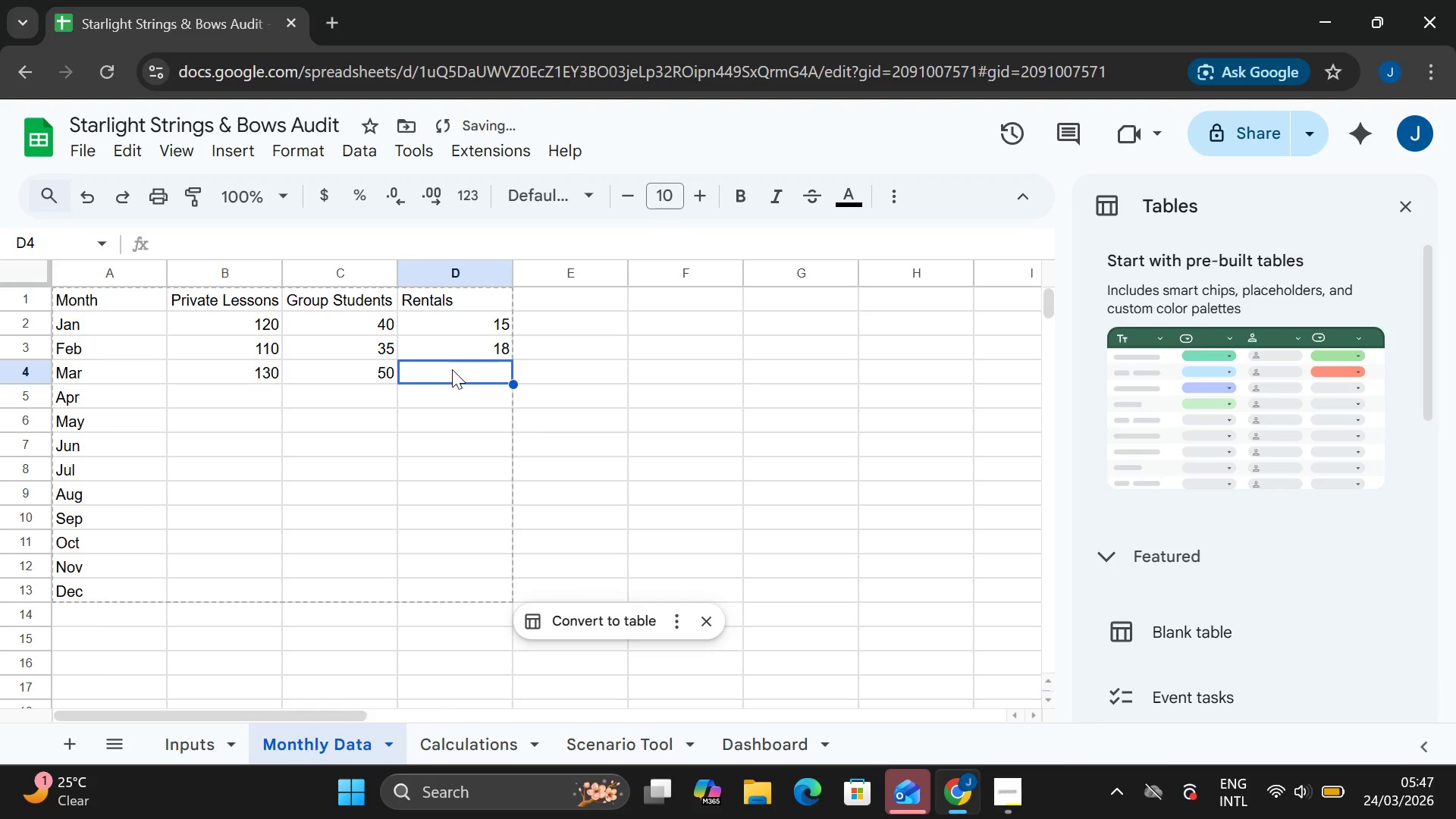 
type(20)
 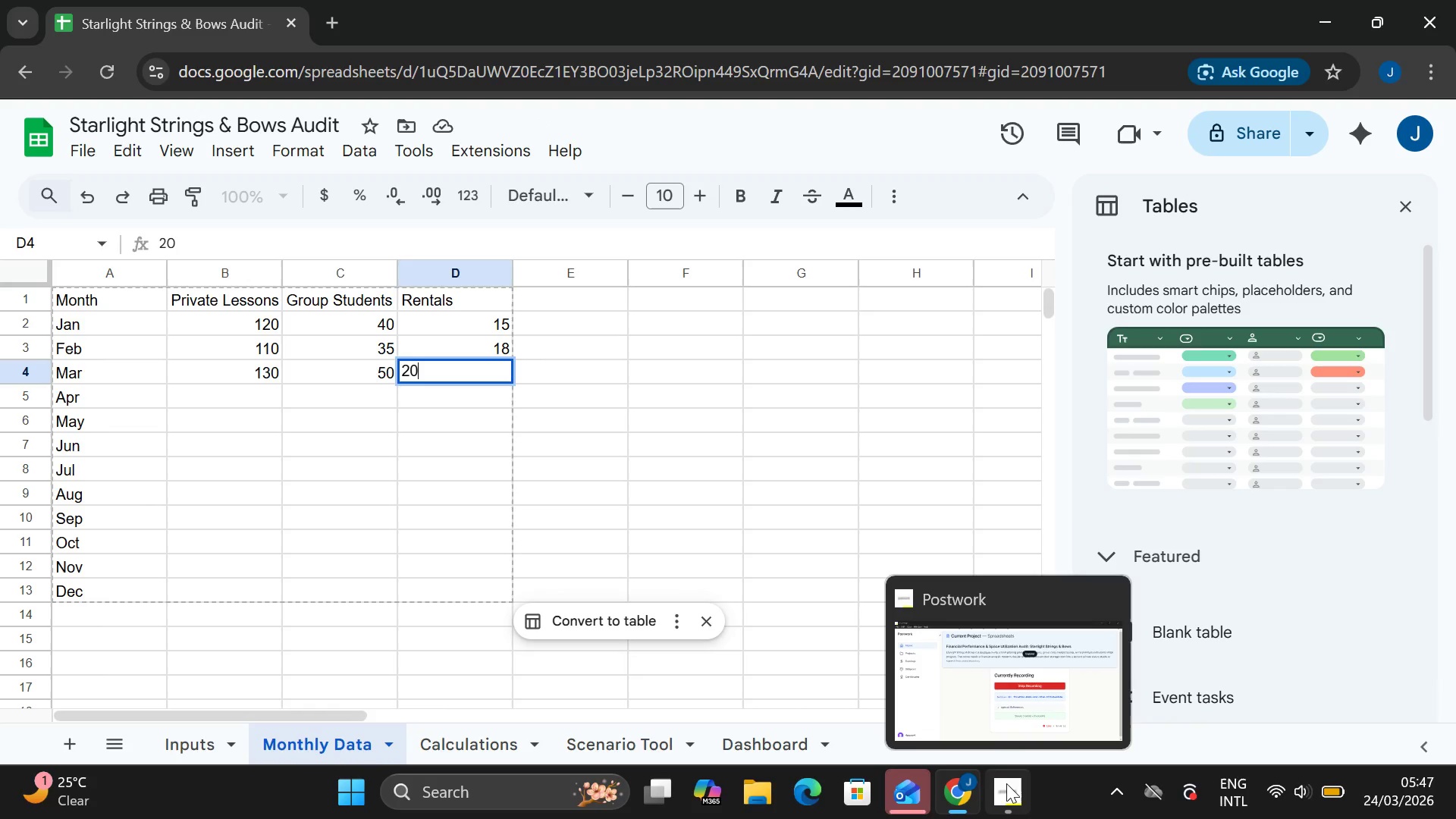 
left_click([987, 733])